 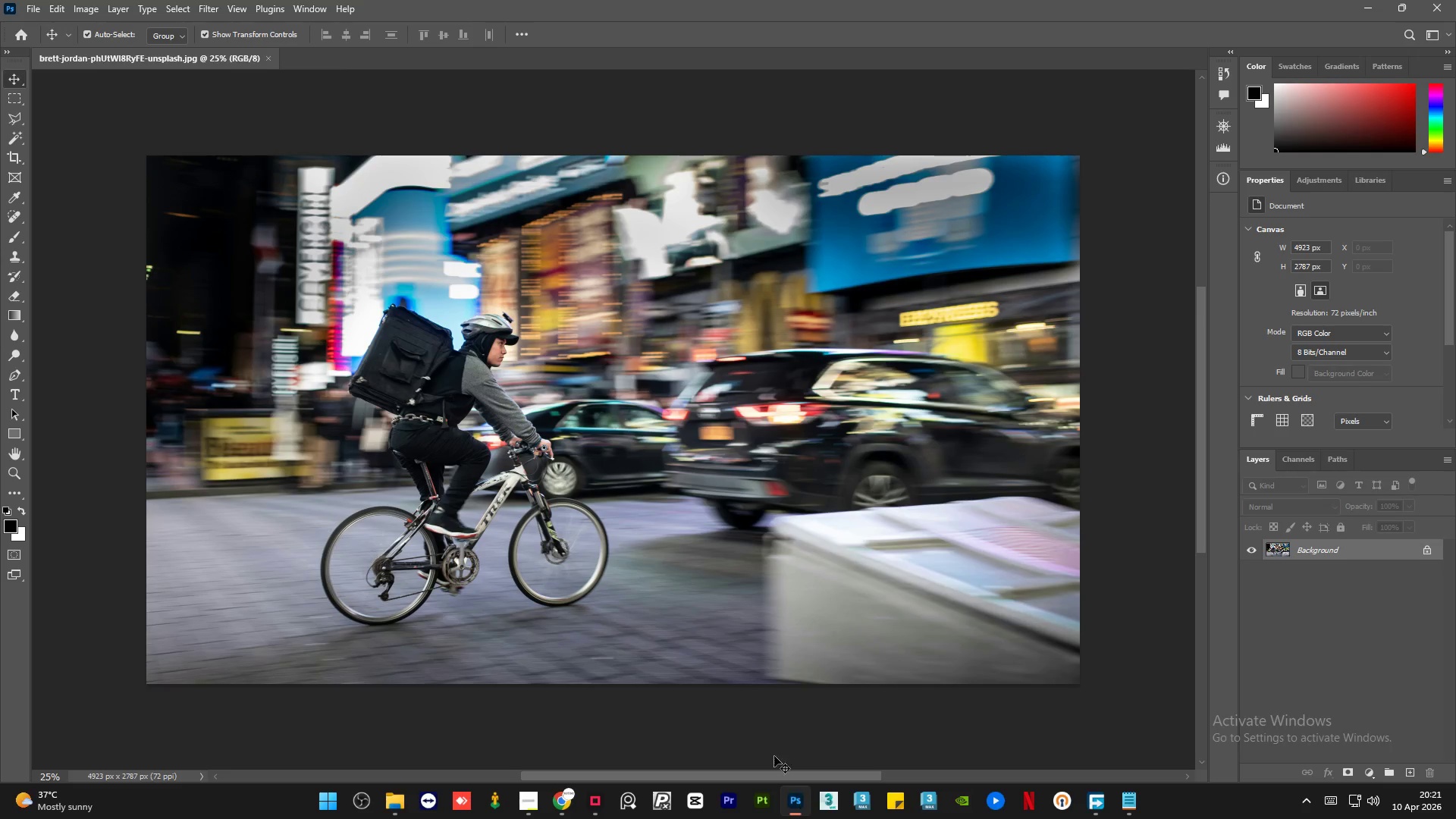 
left_click([36, 0])
 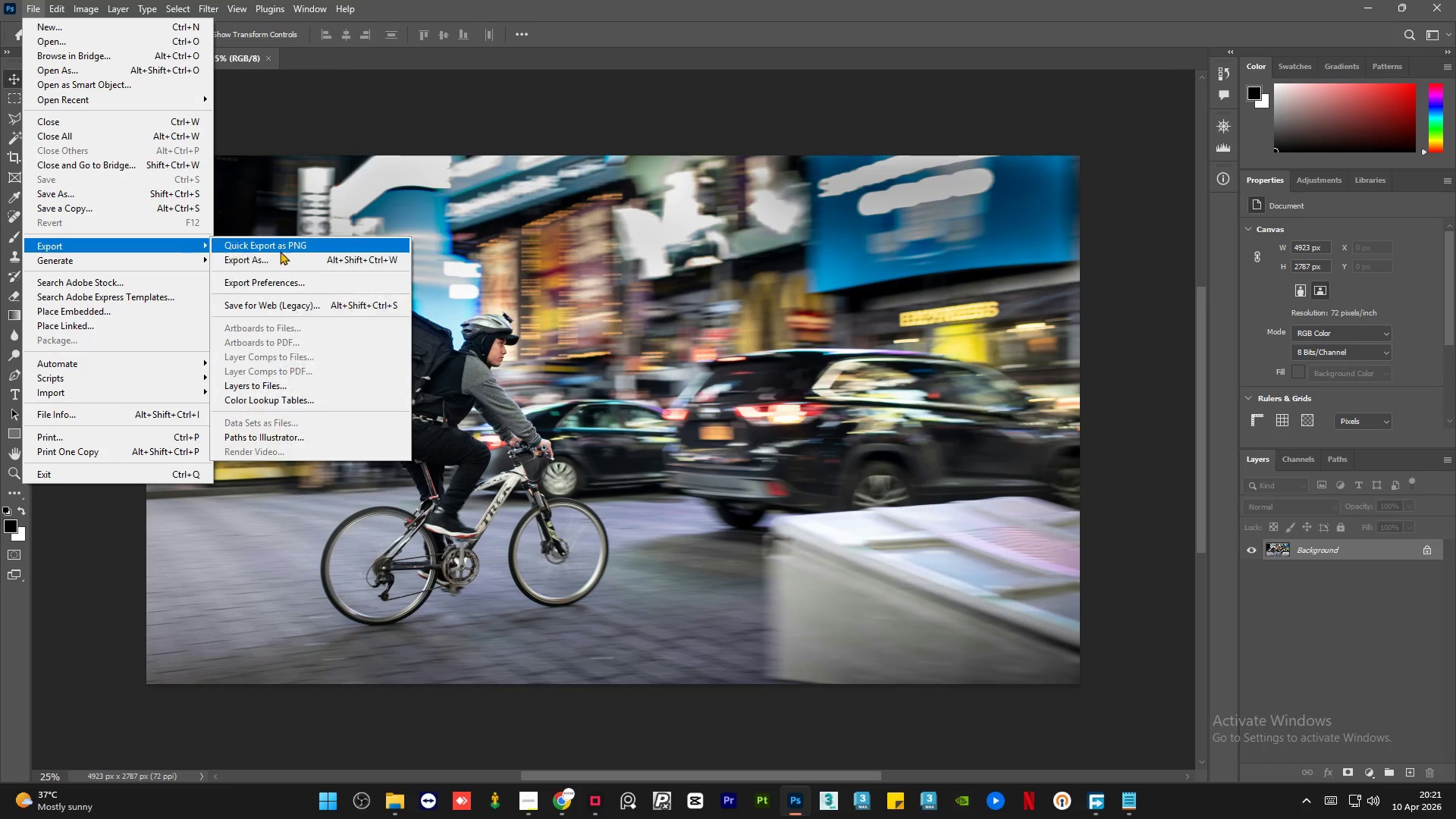 
left_click([315, 266])
 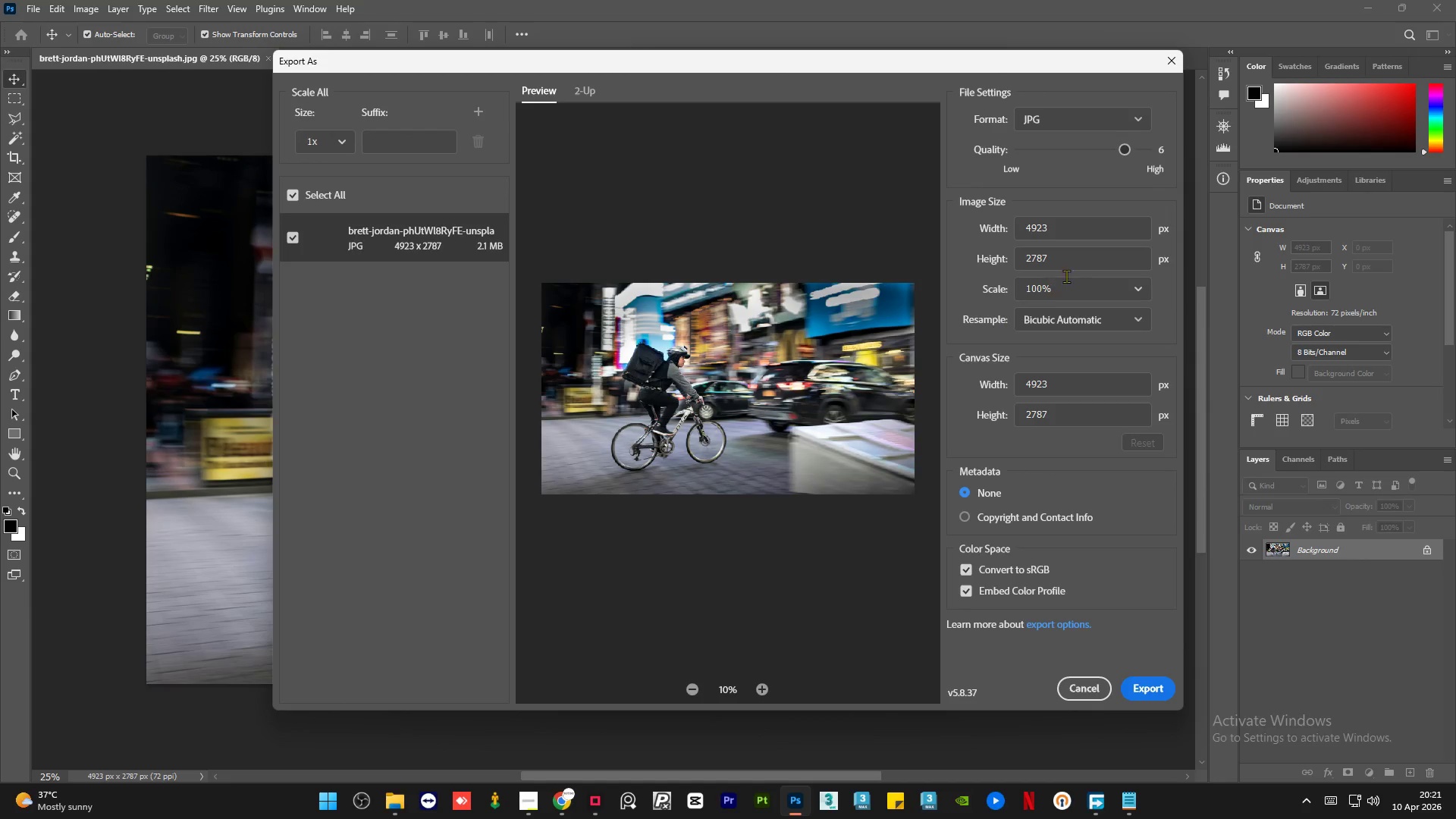 
double_click([1064, 225])
 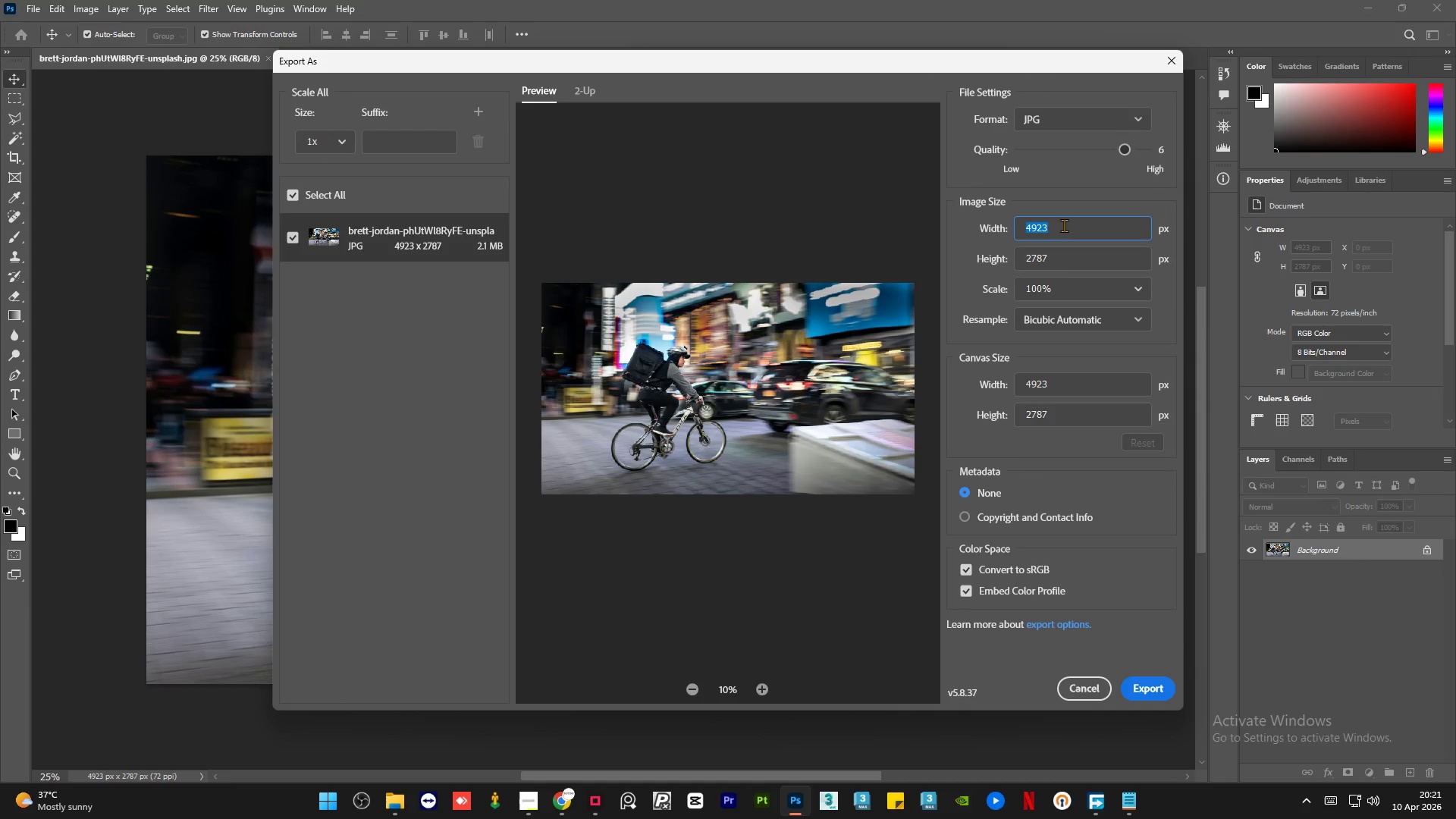 
key(Numpad3)
 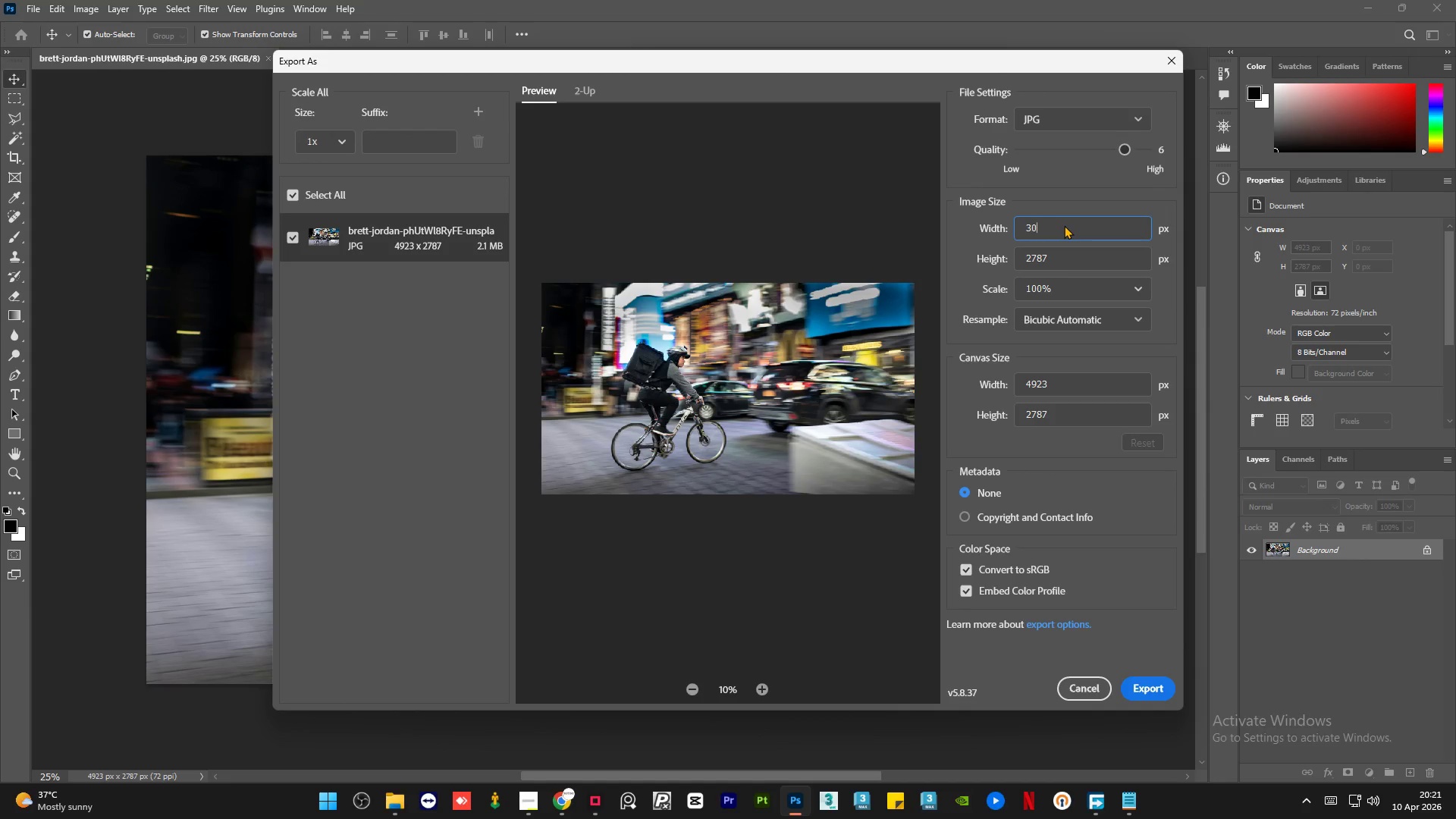 
key(Numpad0)
 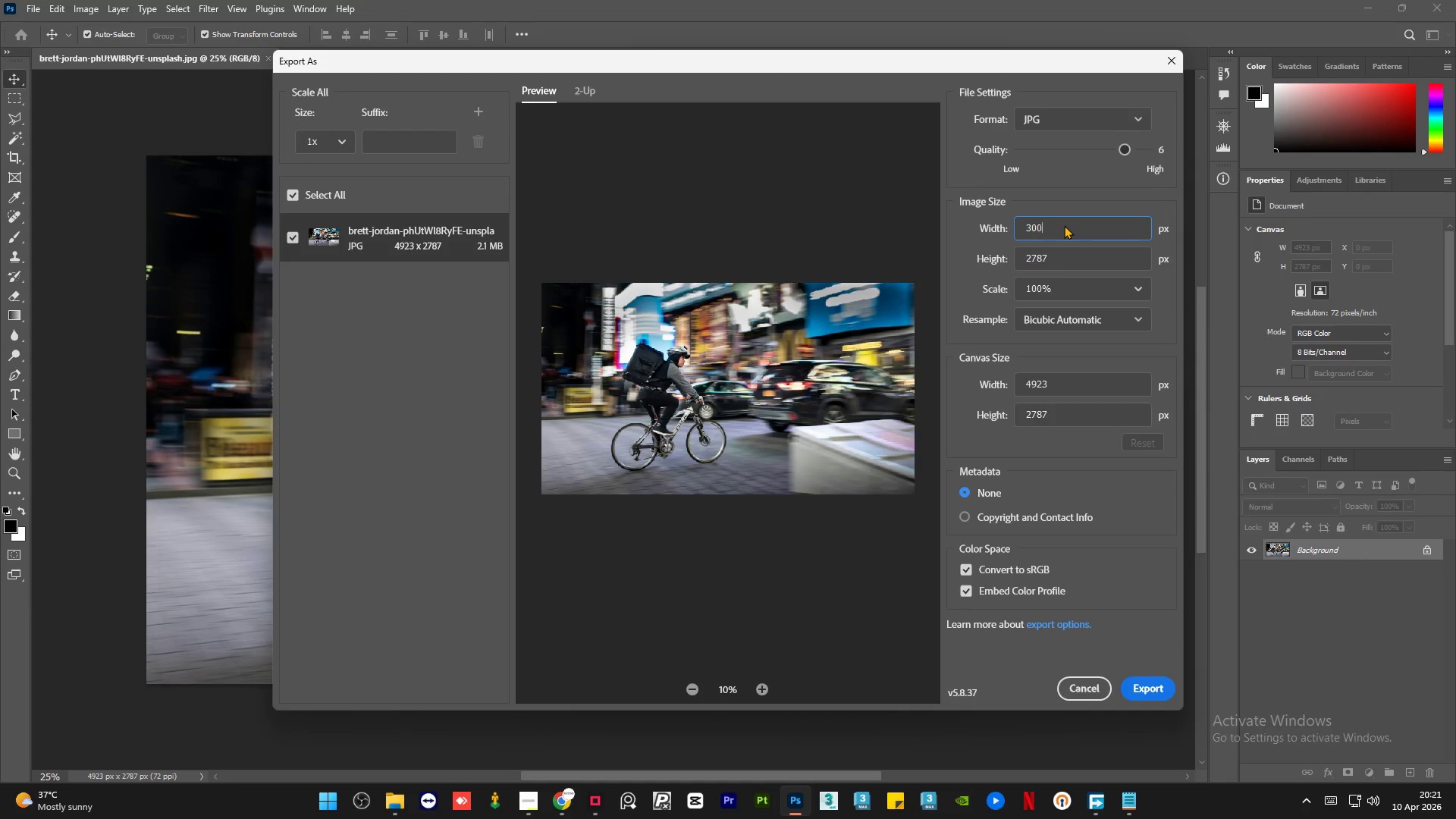 
key(Numpad0)
 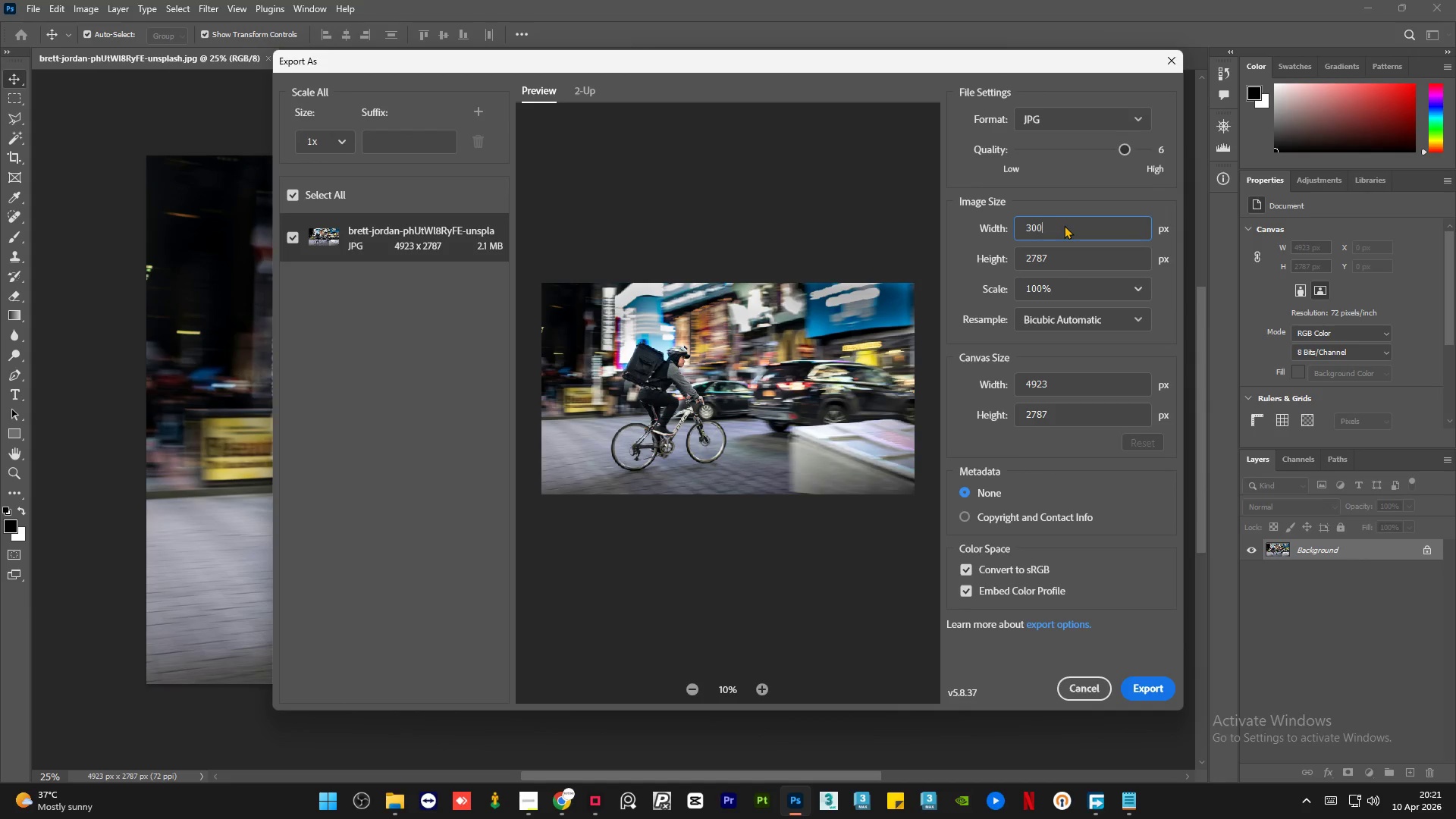 
key(Numpad0)
 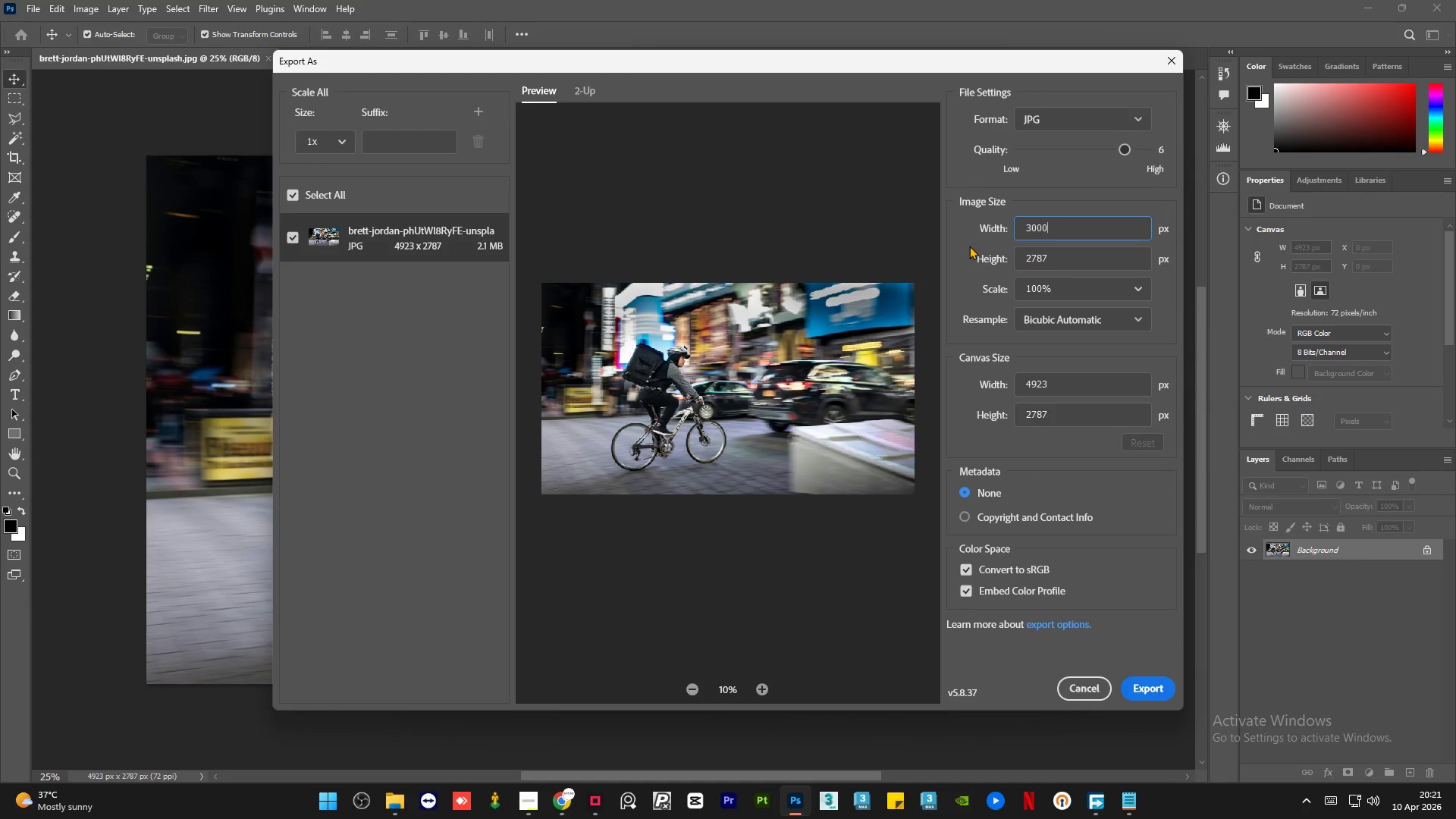 
left_click([966, 246])
 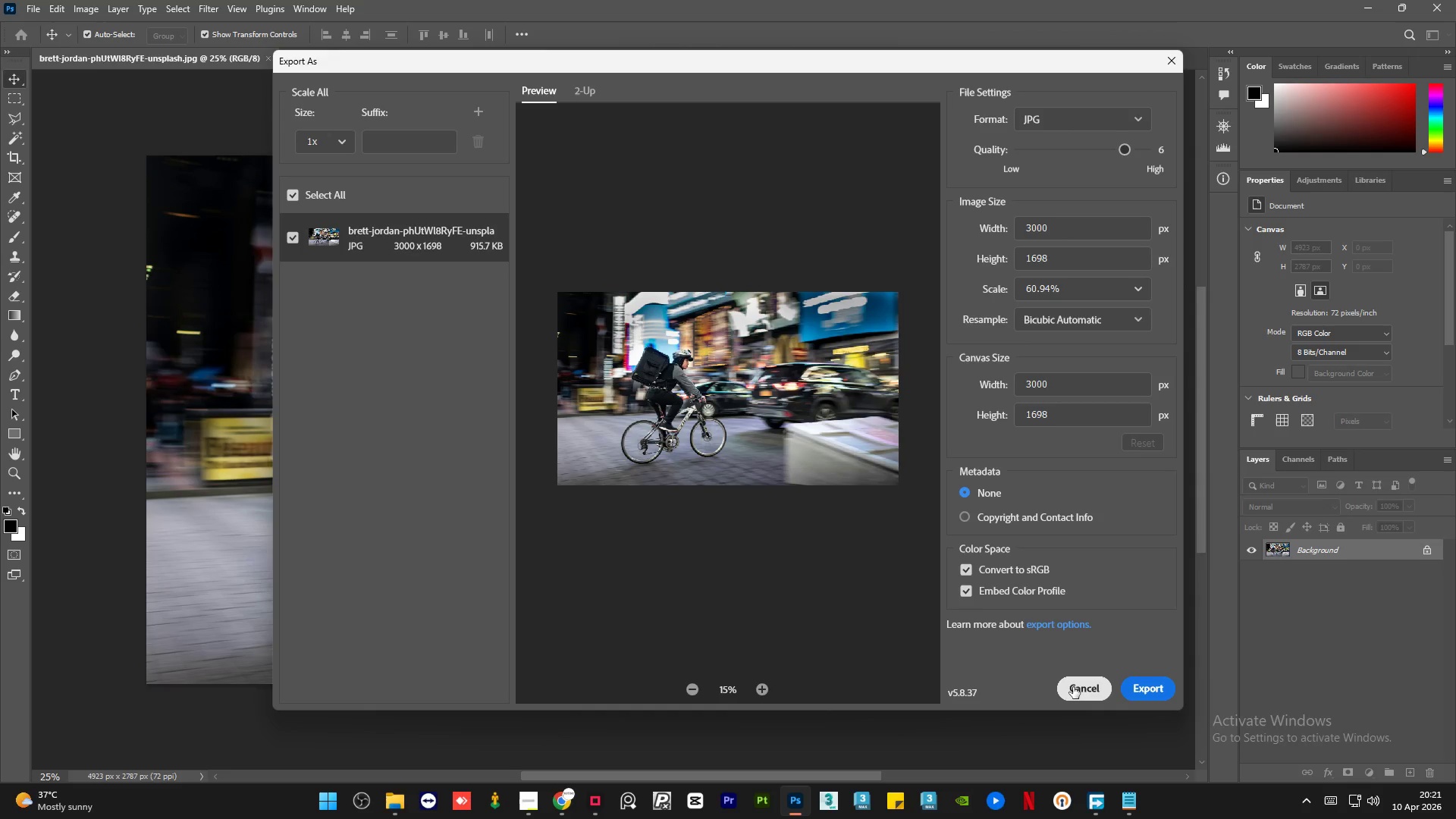 
wait(5.17)
 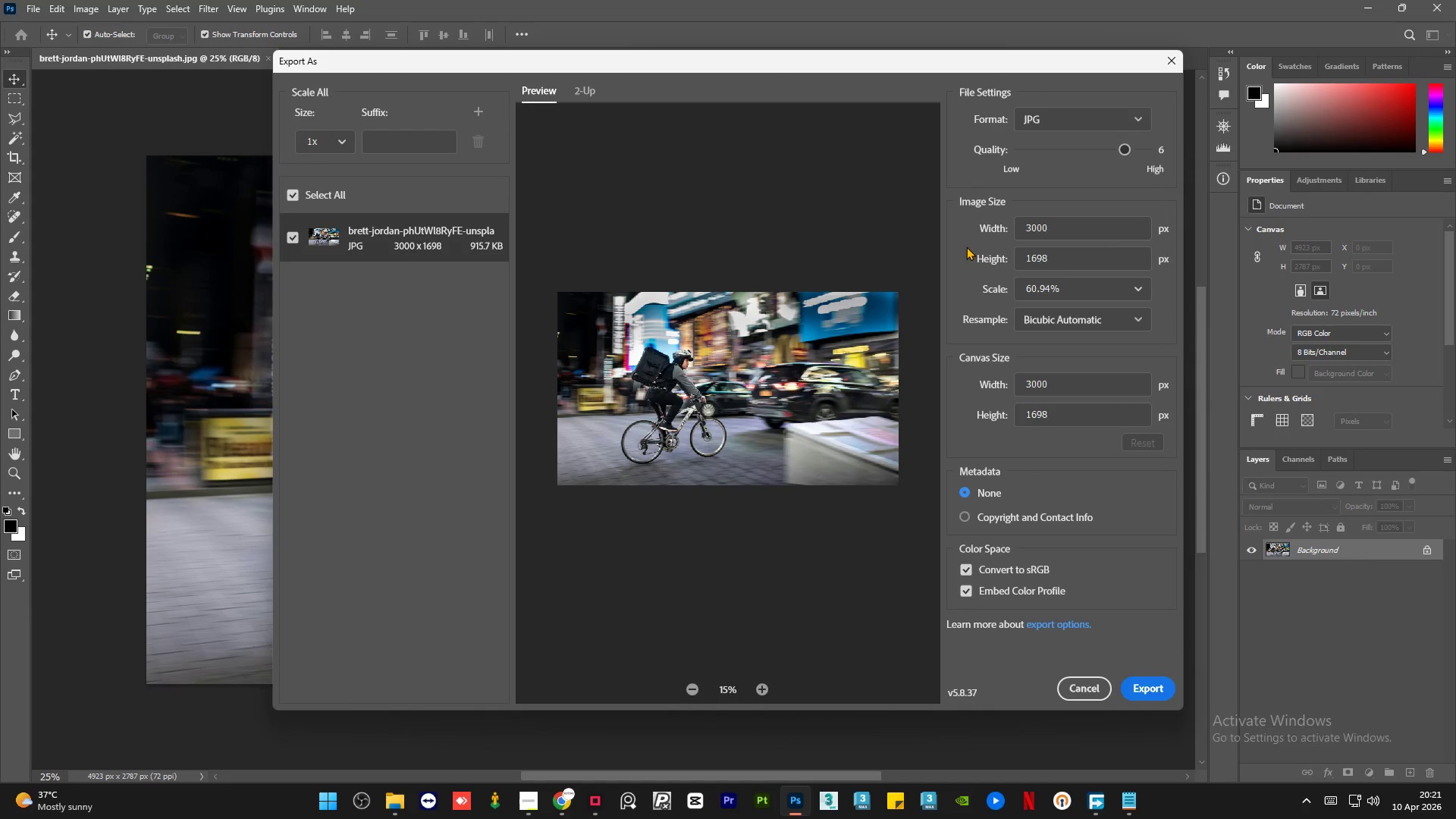 
left_click([1073, 687])
 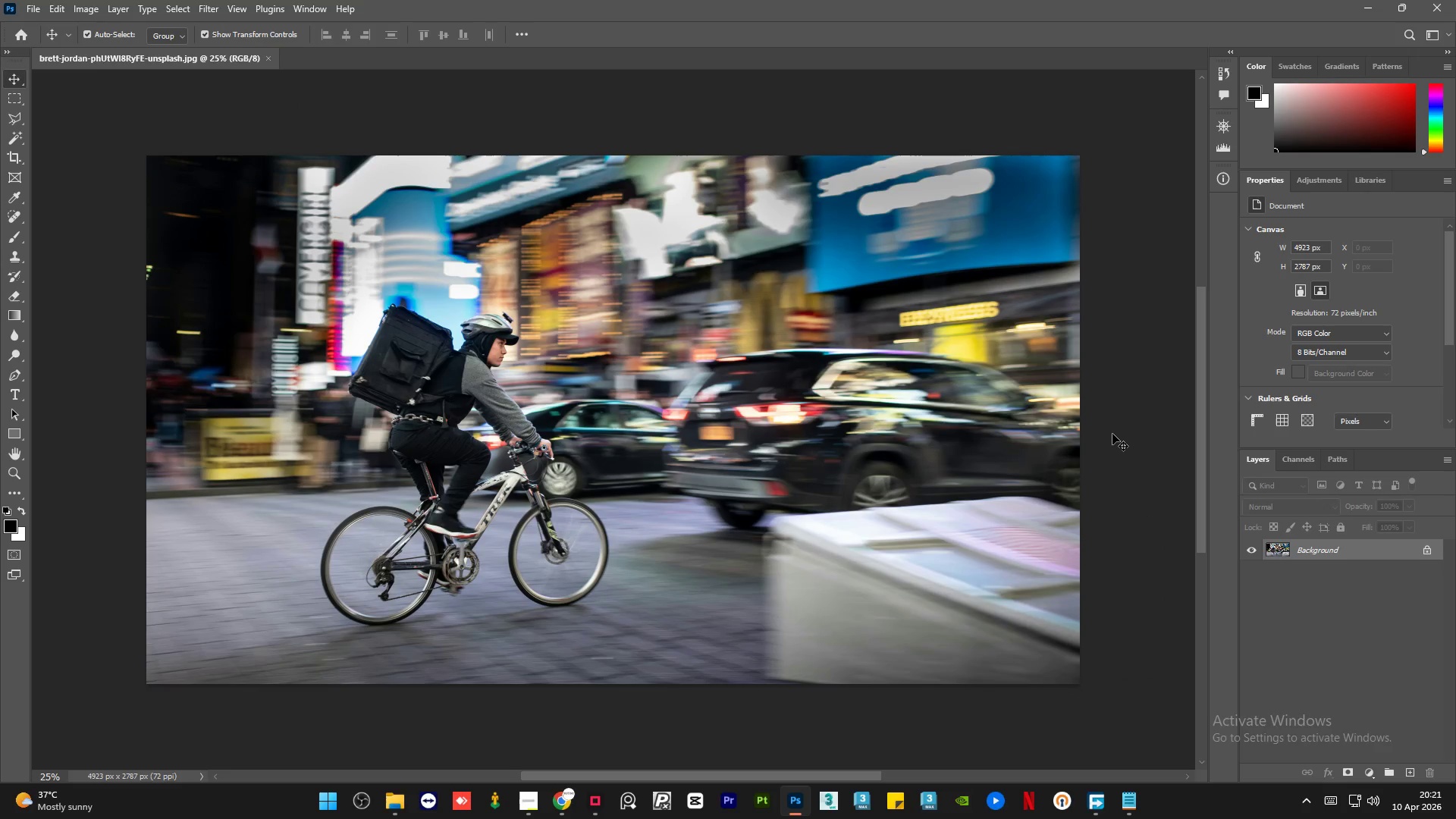 
scroll: coordinate [1112, 434], scroll_direction: none, amount: 0.0
 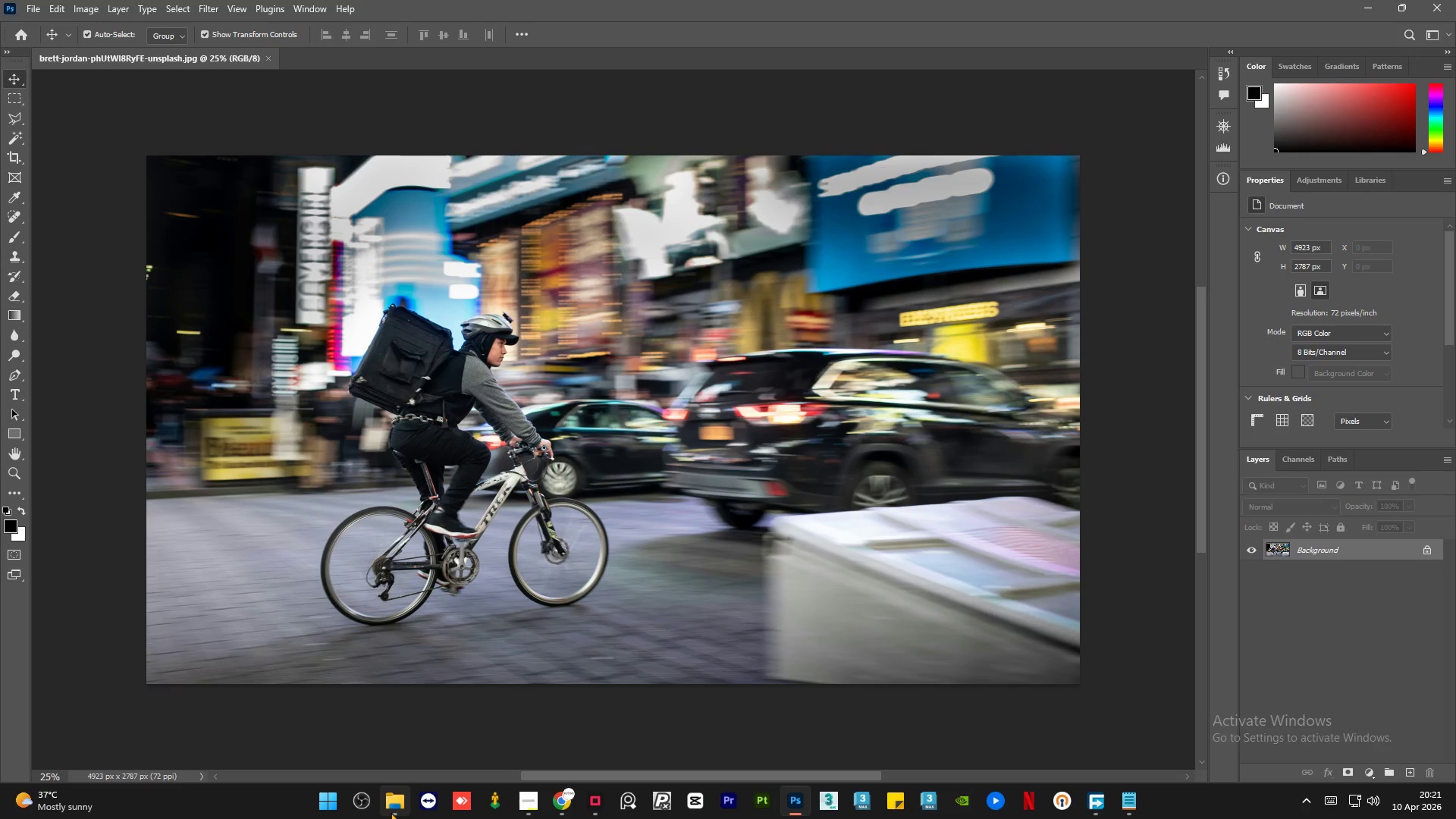 
left_click([391, 812])
 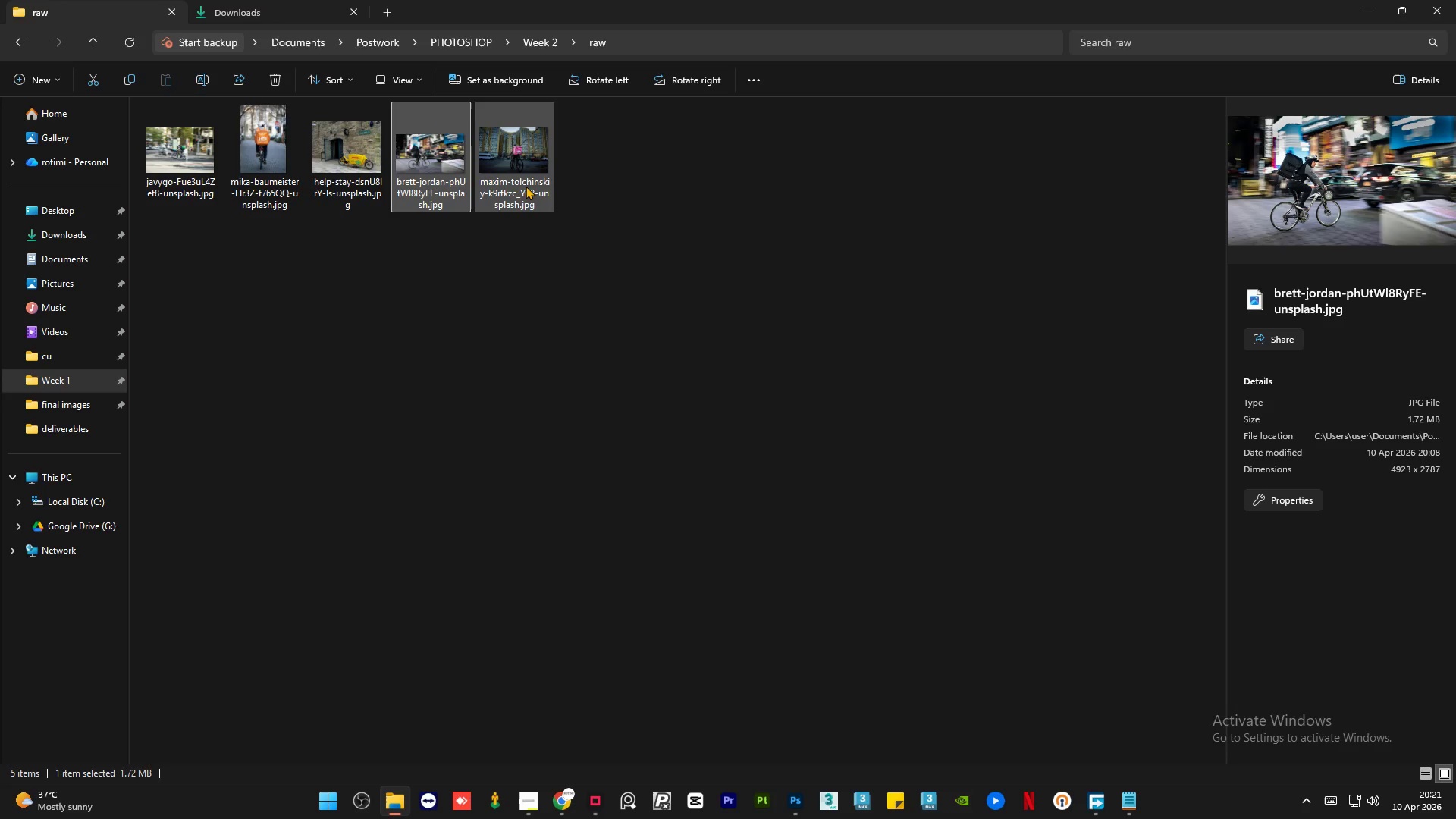 
left_click([582, 340])
 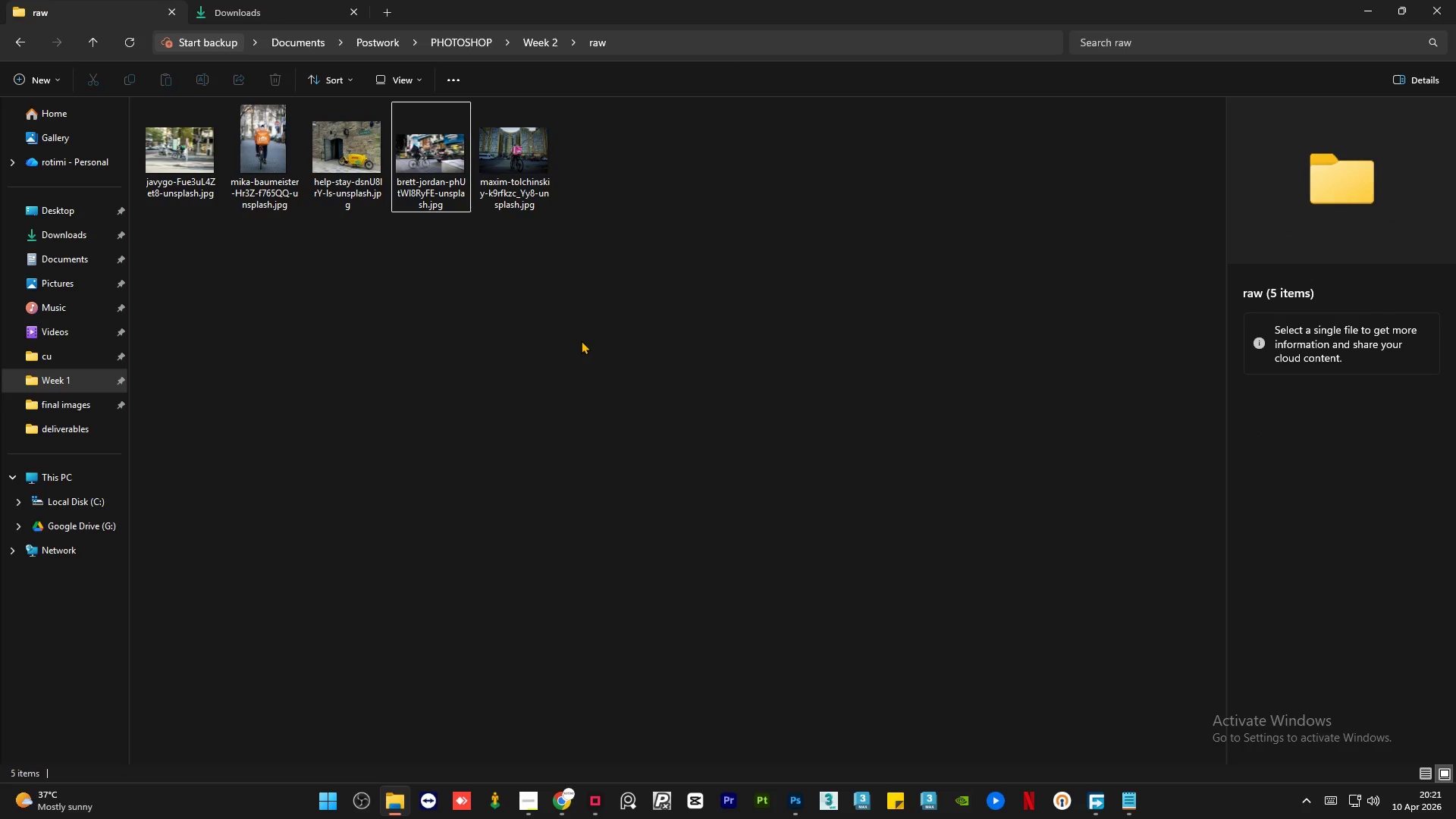 
left_click([581, 340])
 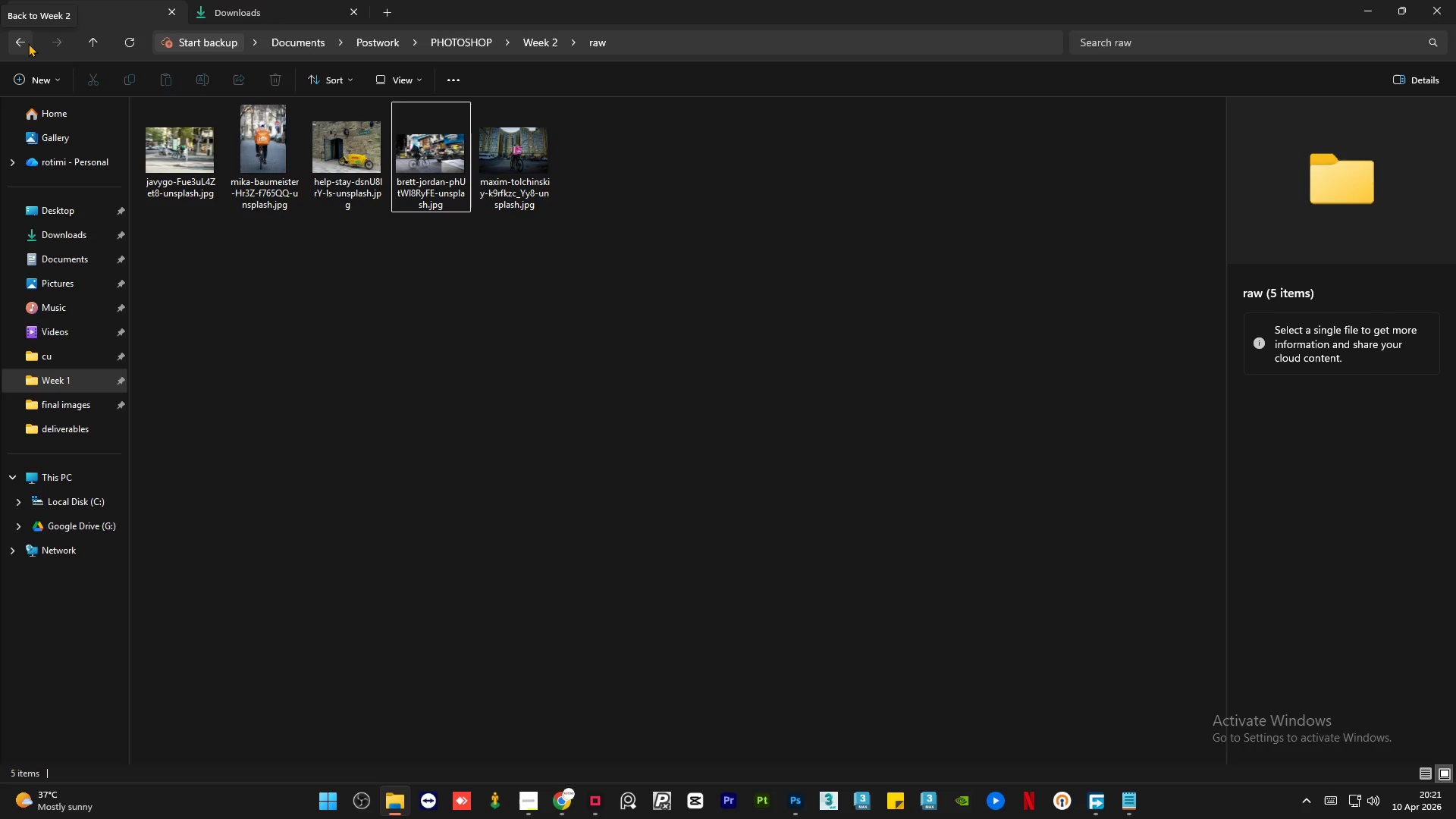 
wait(9.0)
 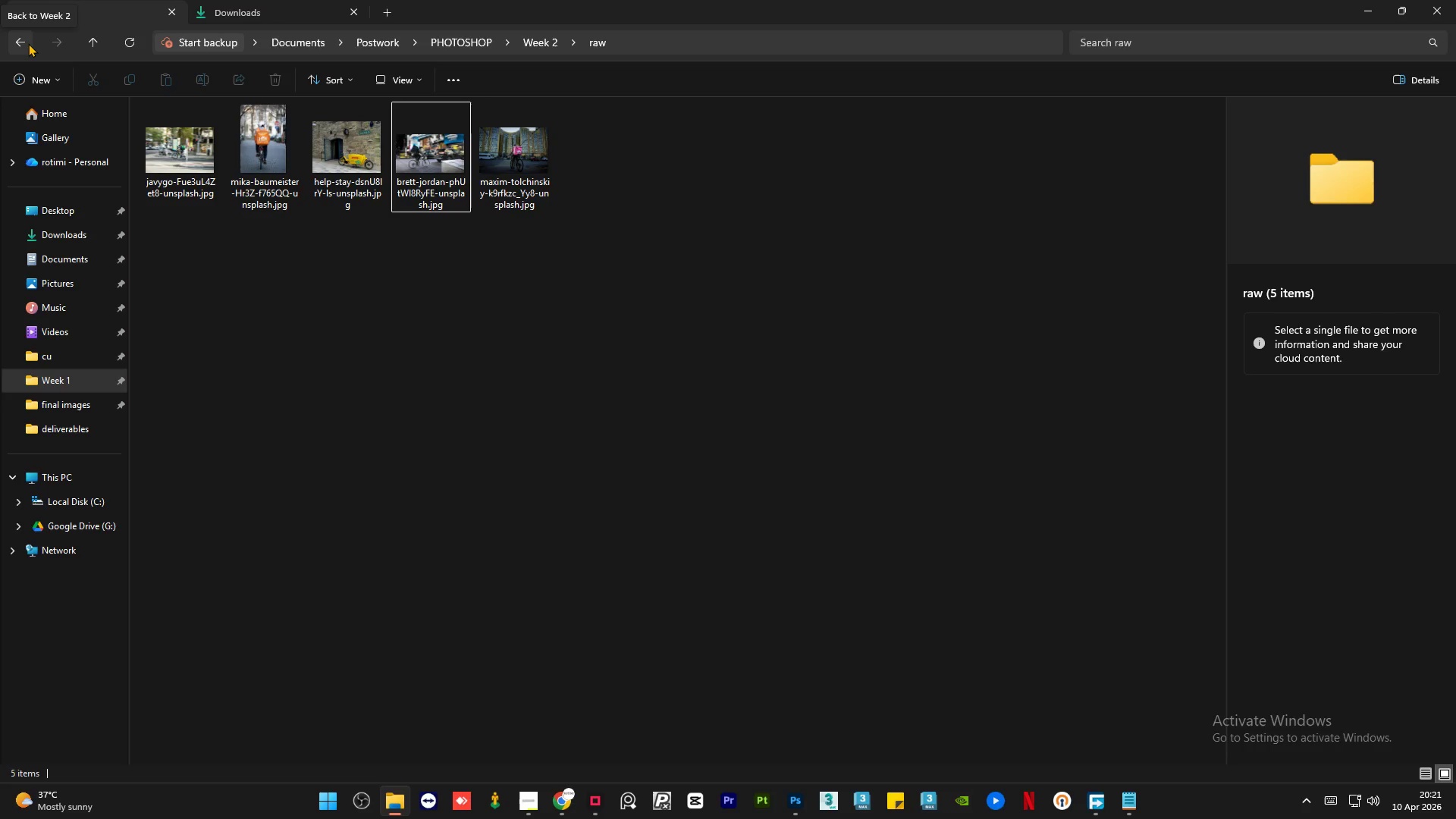 
left_click([23, 44])
 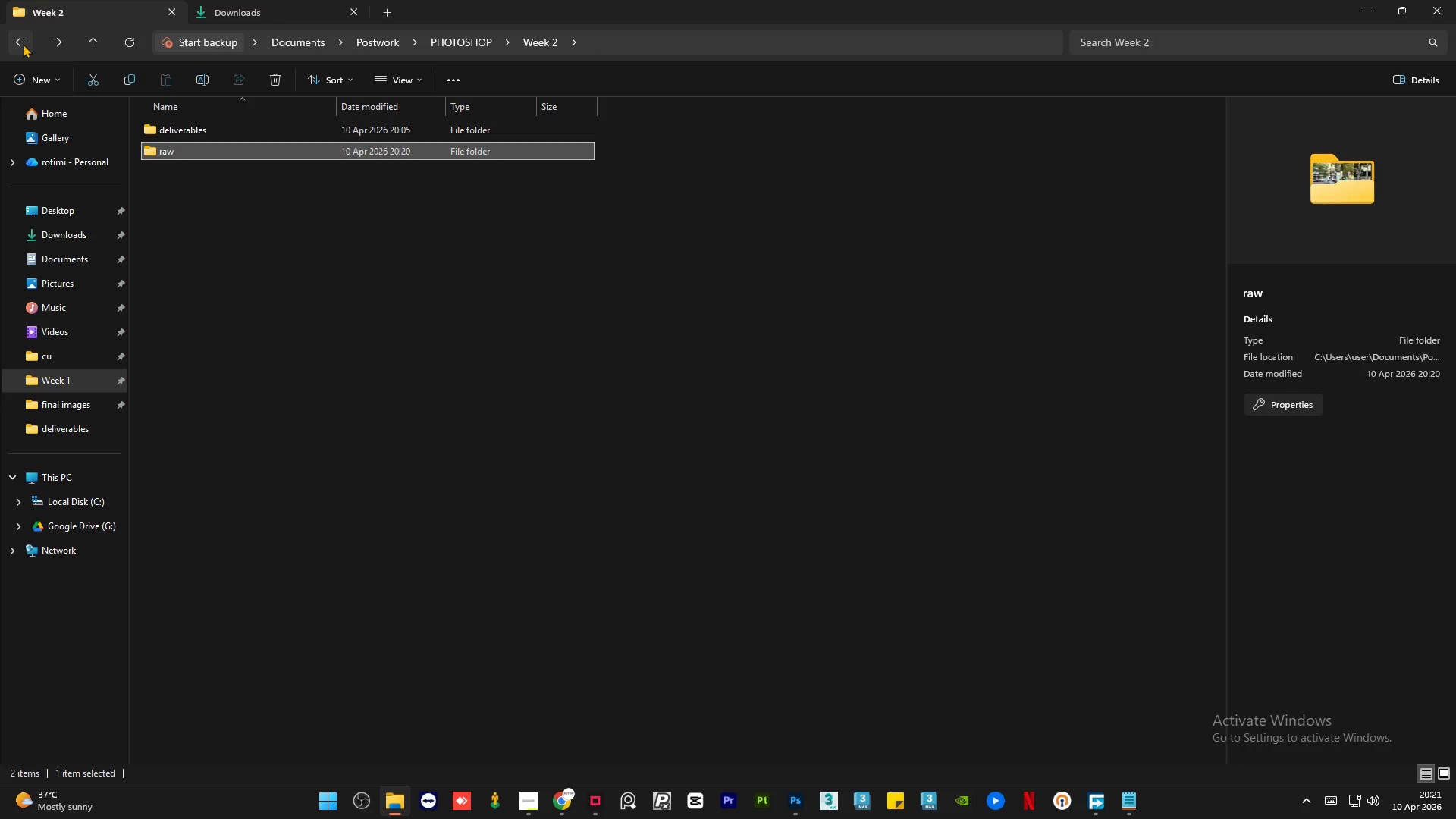 
left_click([23, 44])
 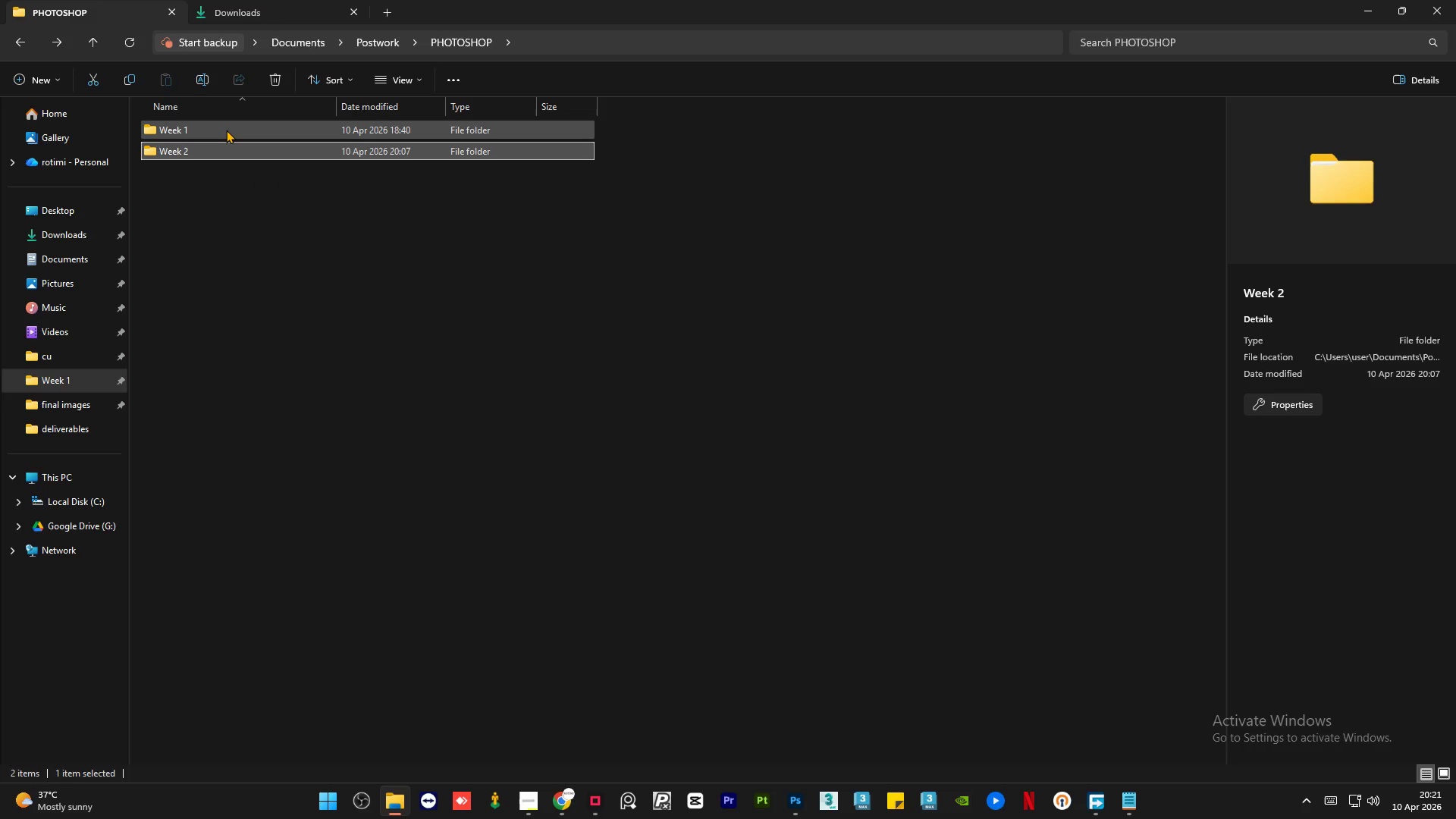 
double_click([226, 129])
 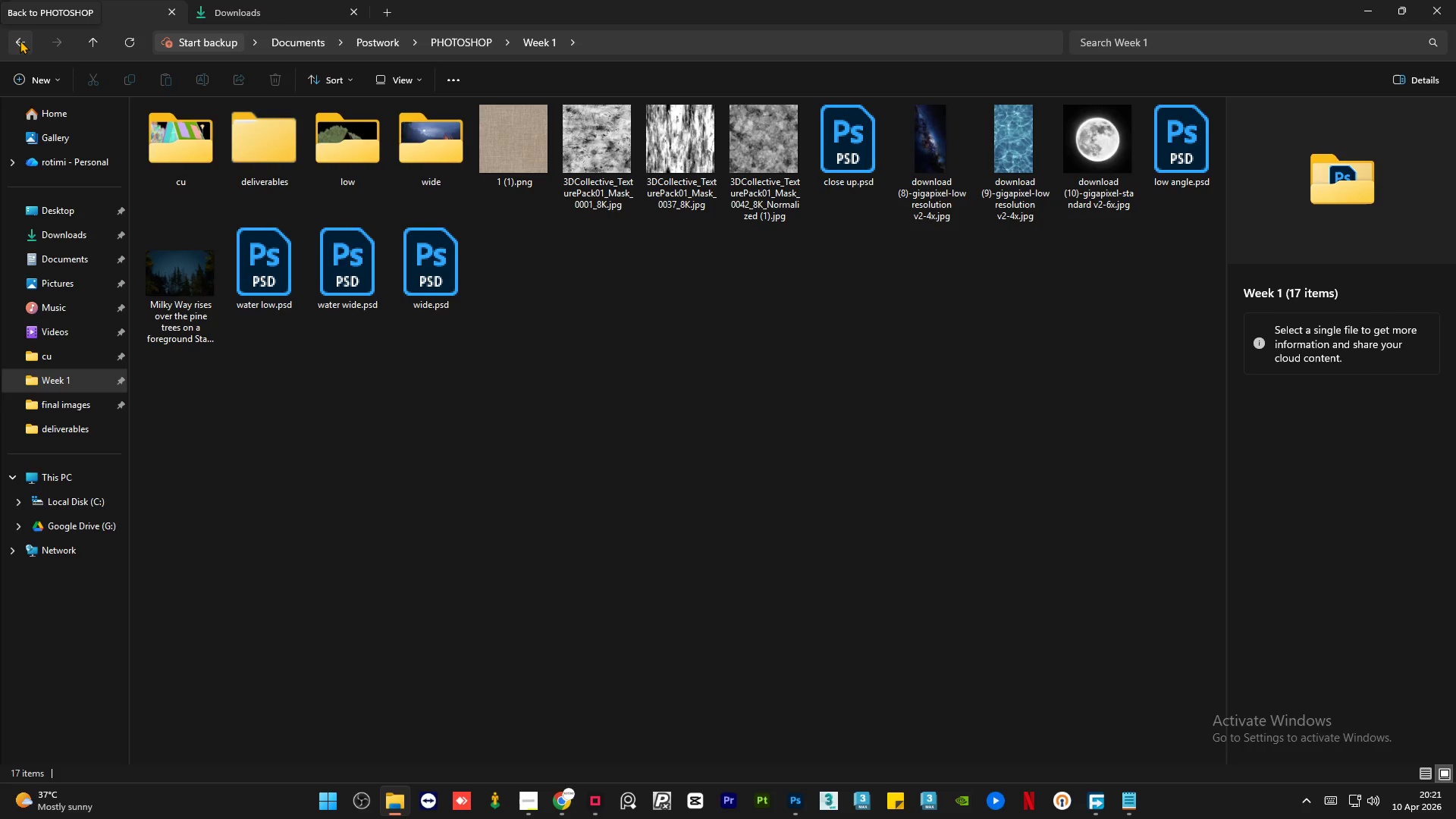 
wait(6.47)
 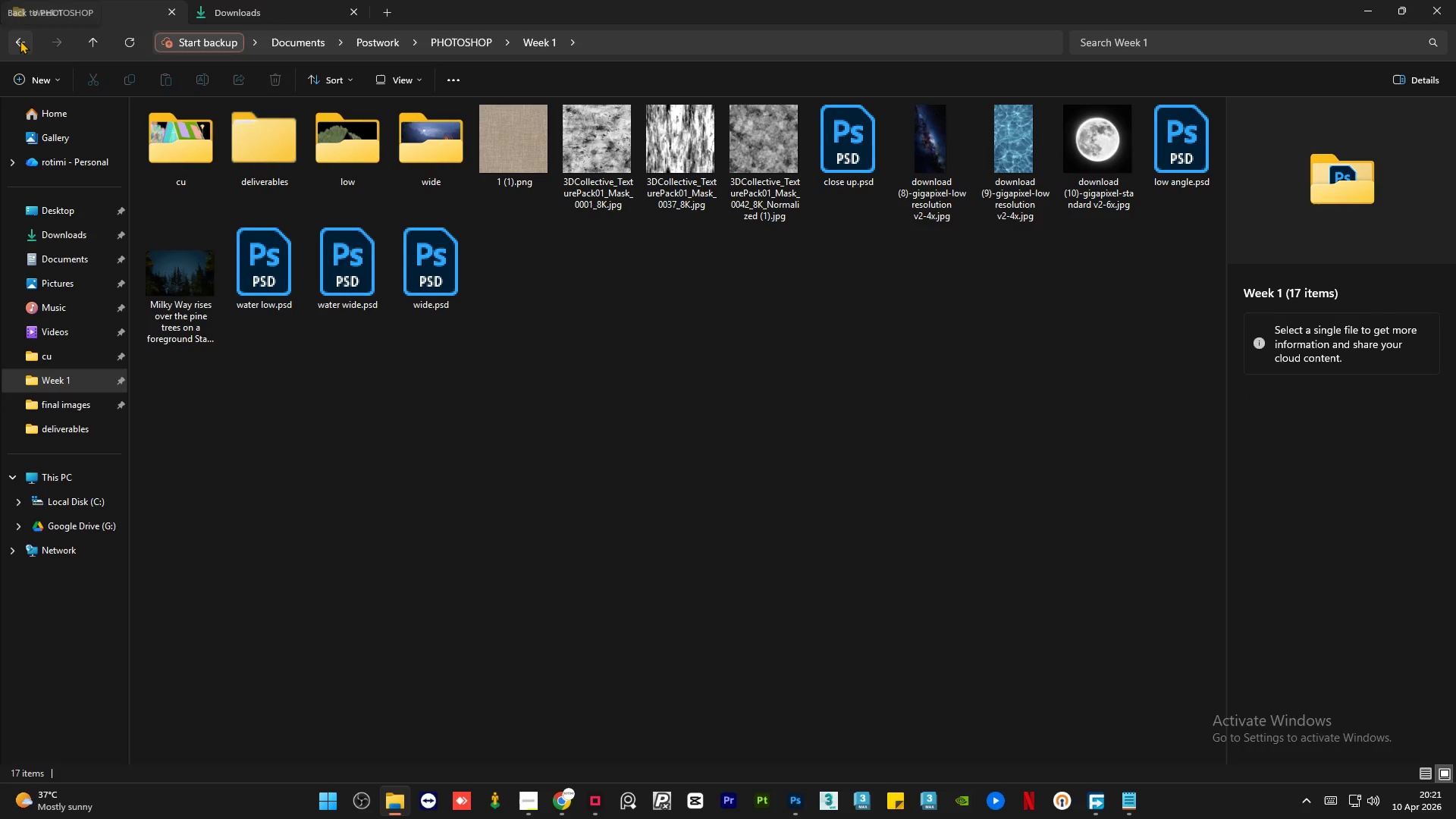 
left_click([20, 40])
 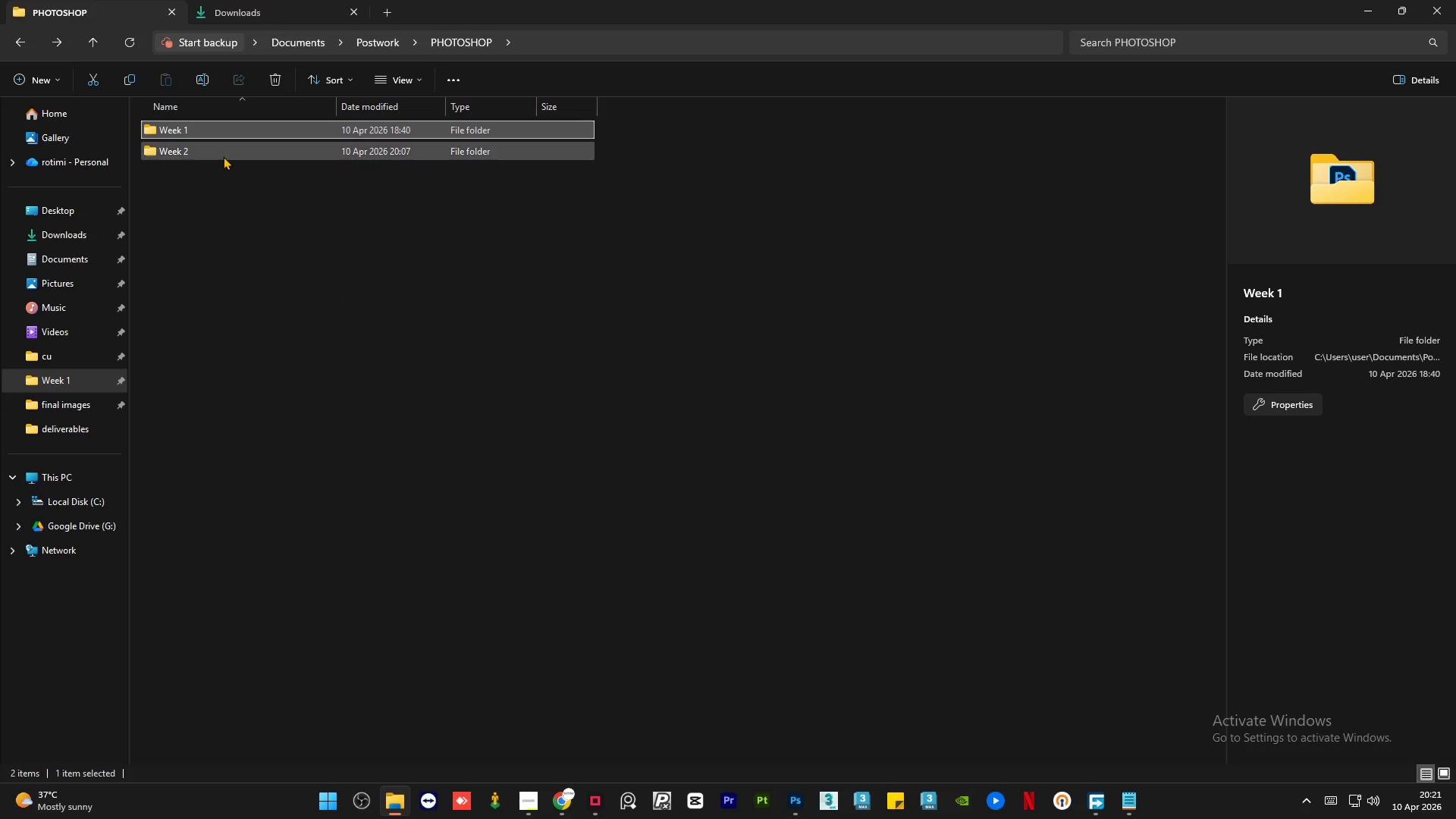 
double_click([223, 155])
 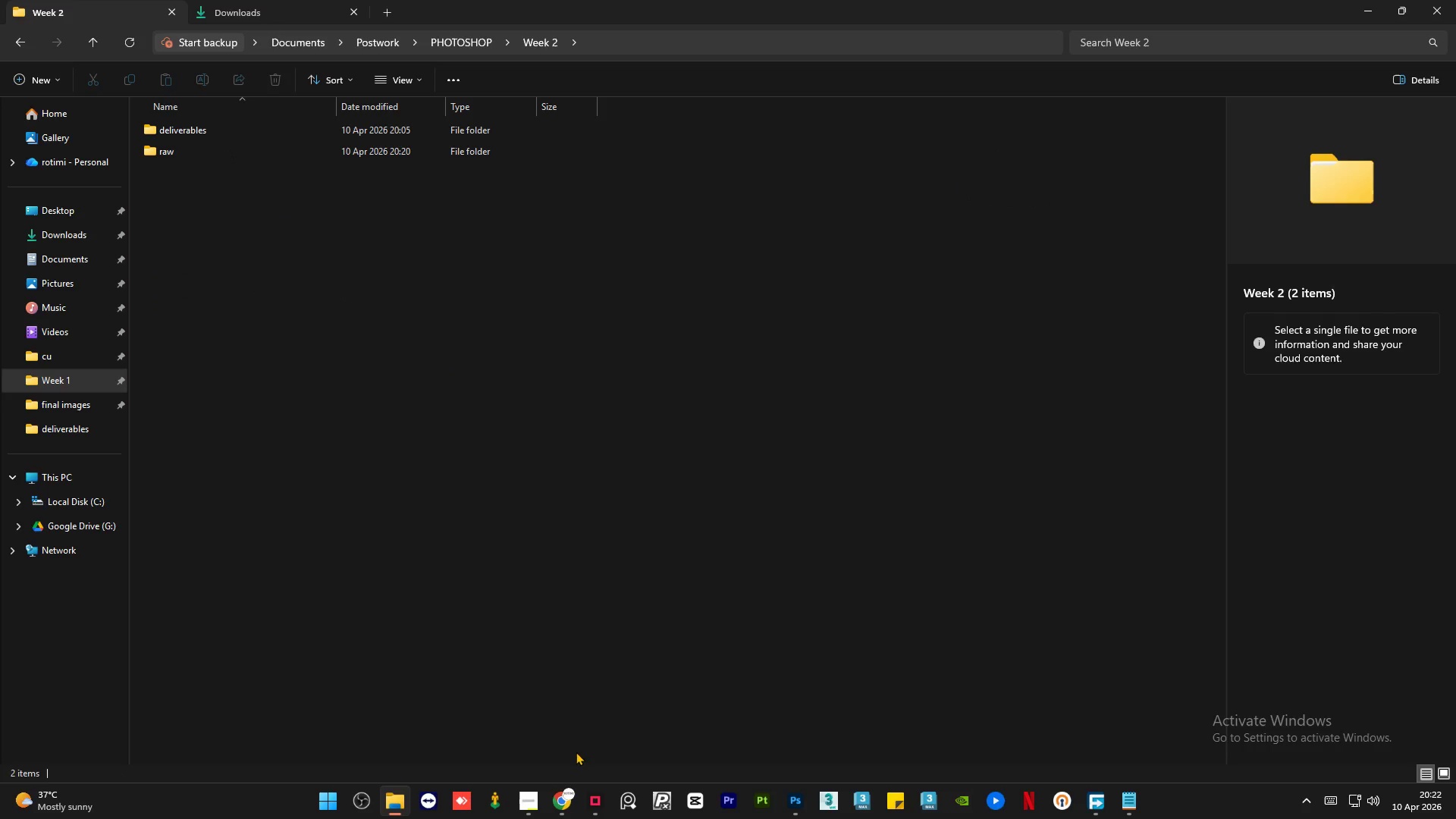 
left_click([553, 806])
 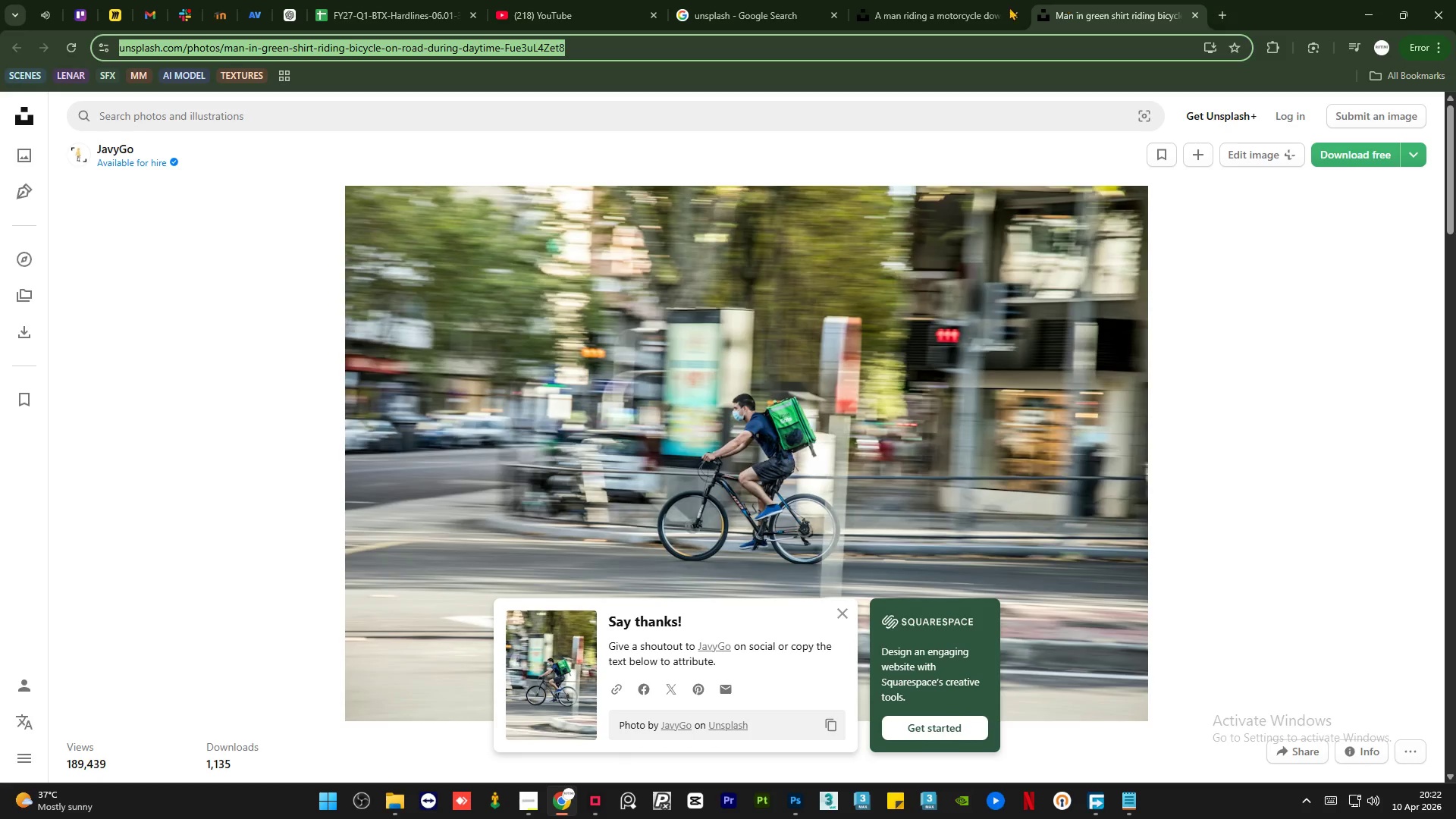 
left_click([996, 0])
 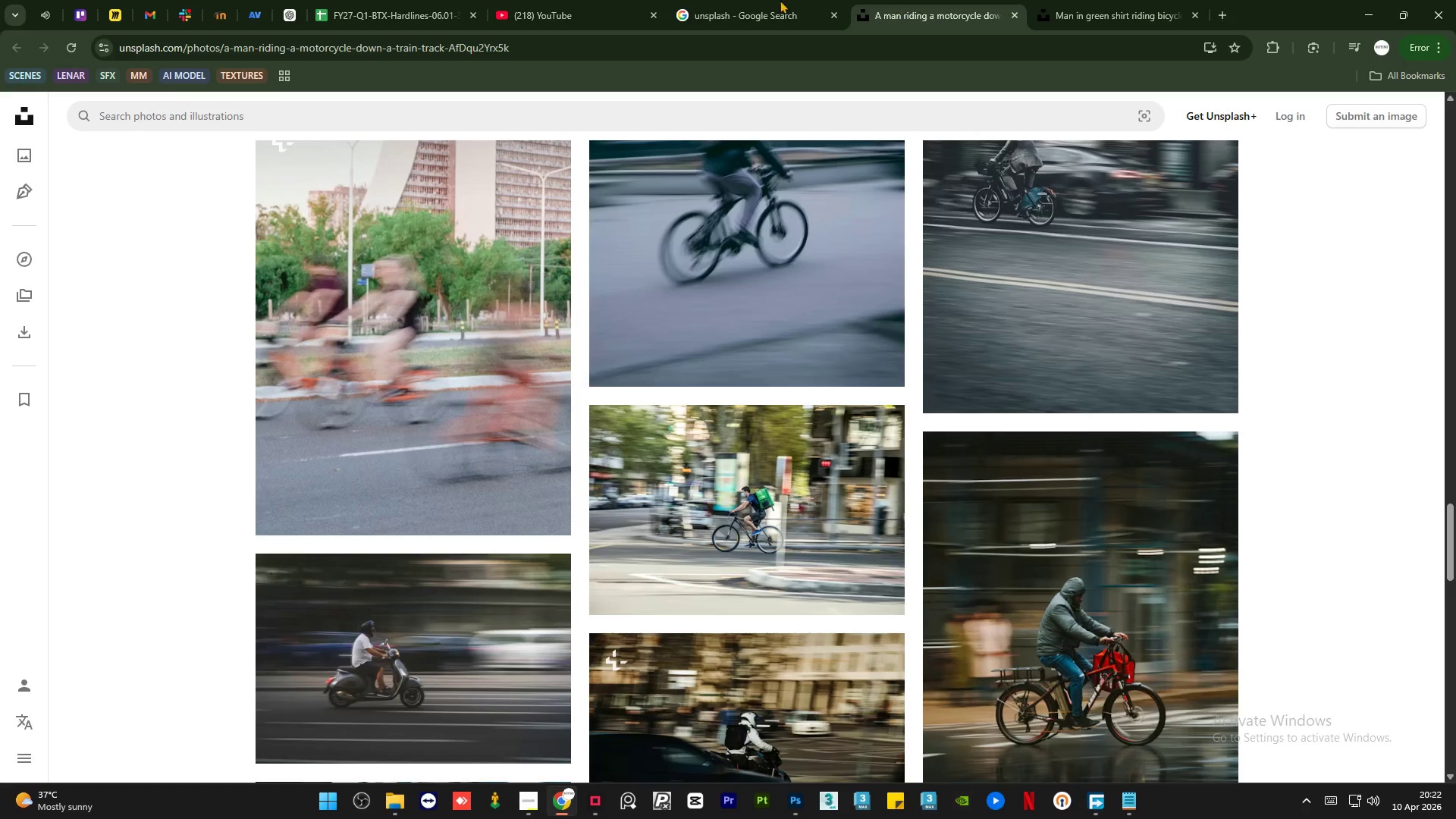 
left_click([758, 0])
 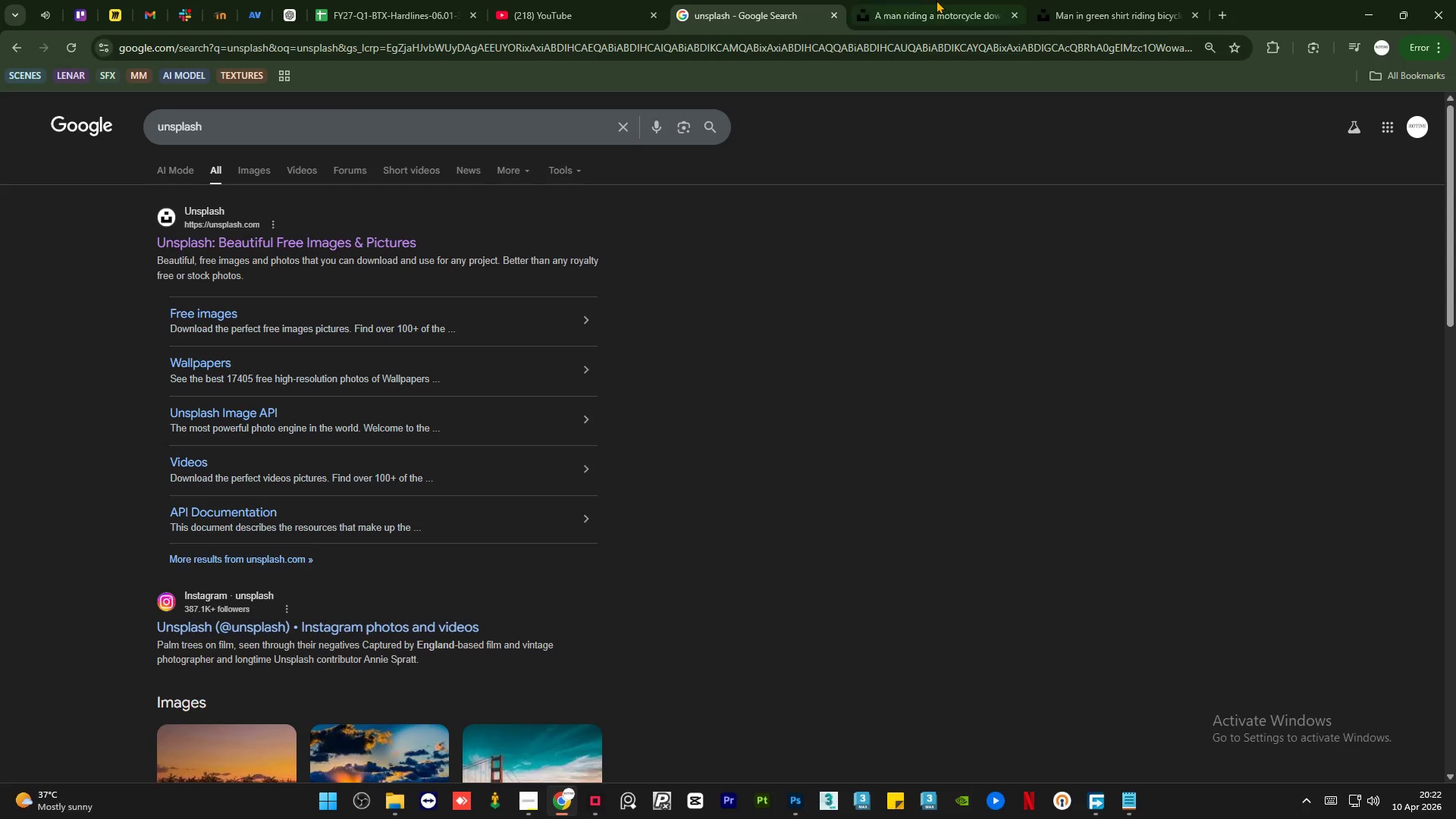 
left_click([937, 0])
 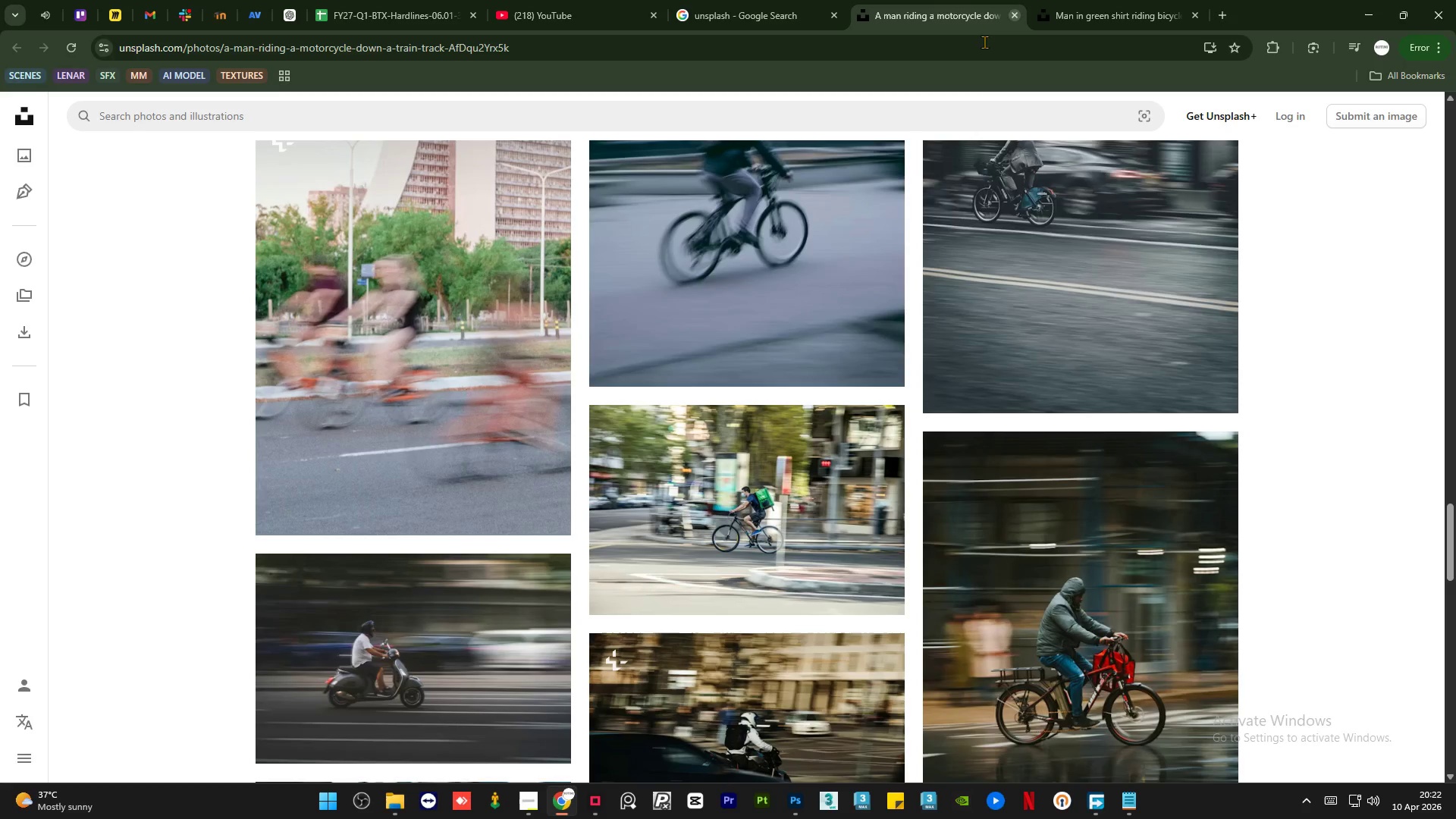 
scroll: coordinate [789, 304], scroll_direction: up, amount: 17.0
 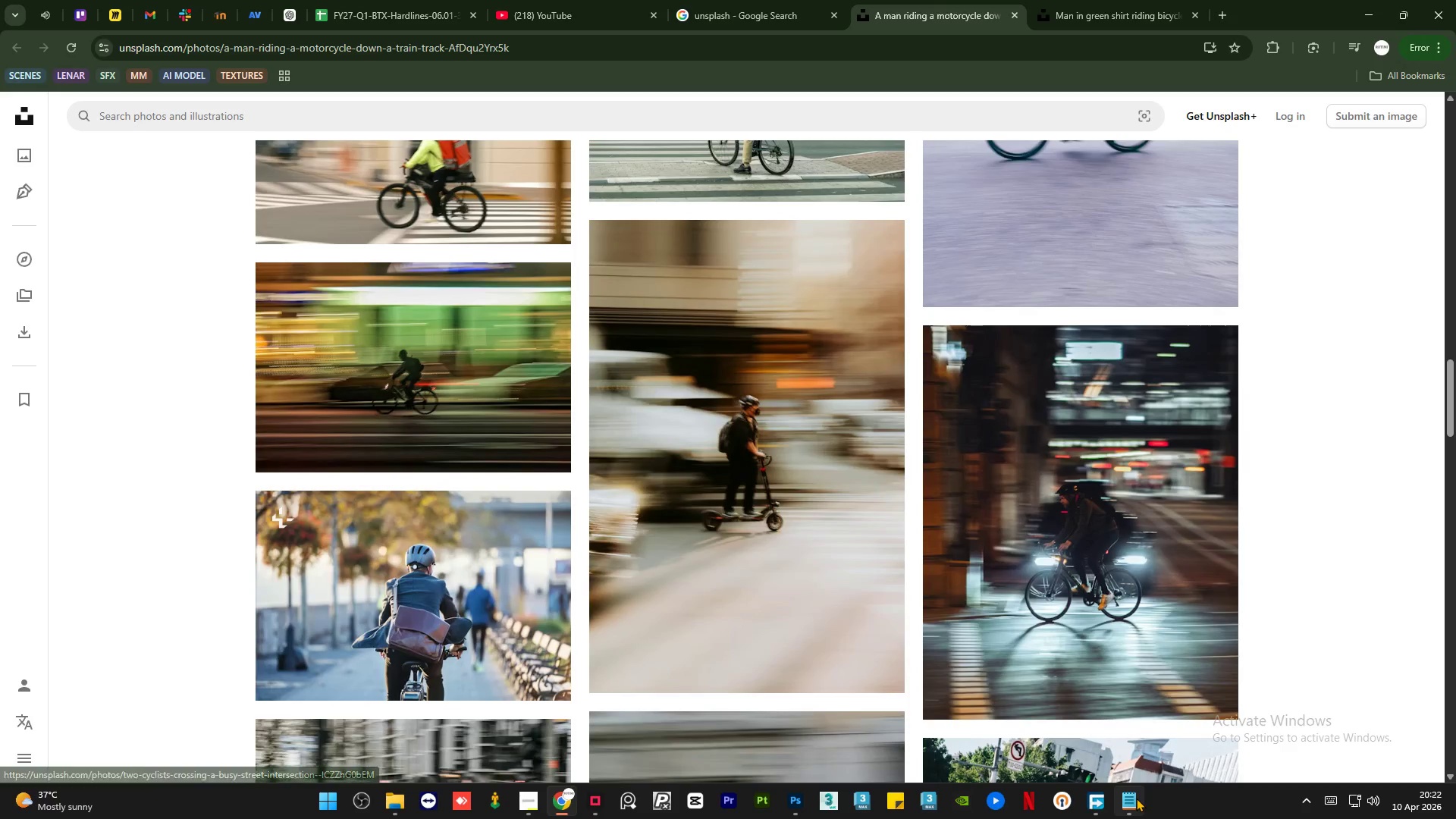 
left_click([1136, 798])
 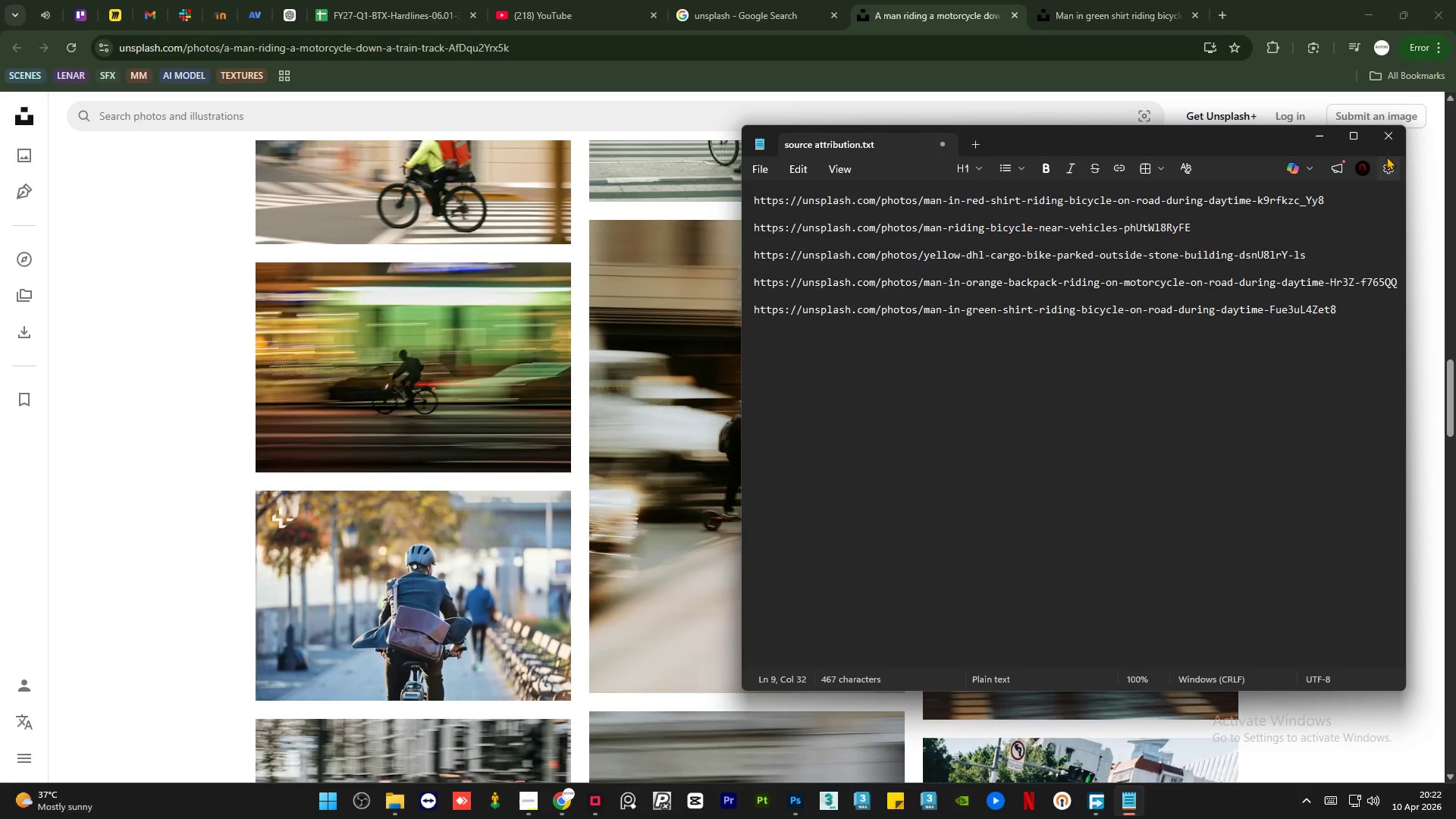 
left_click([1389, 128])
 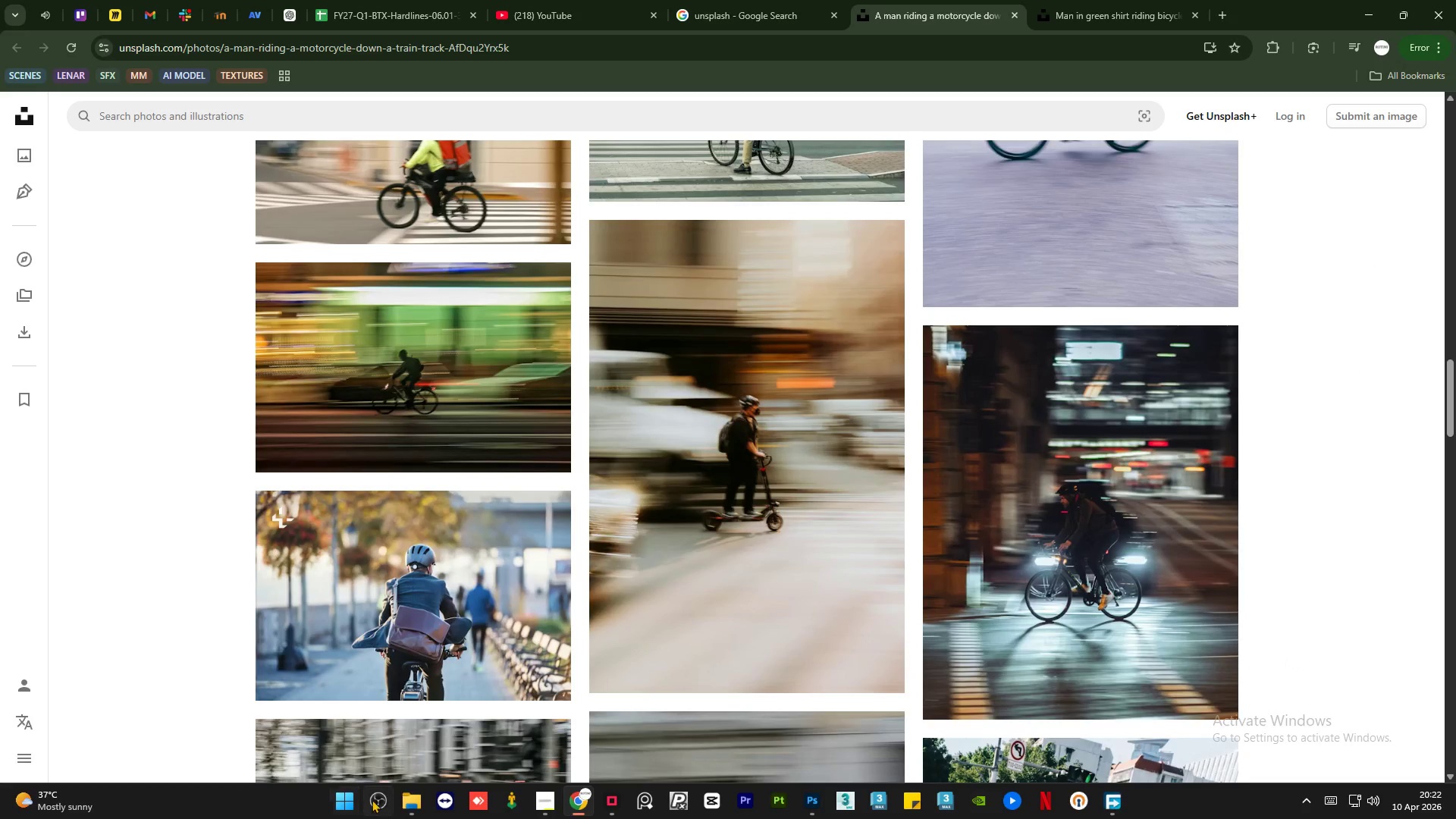 
left_click([406, 810])
 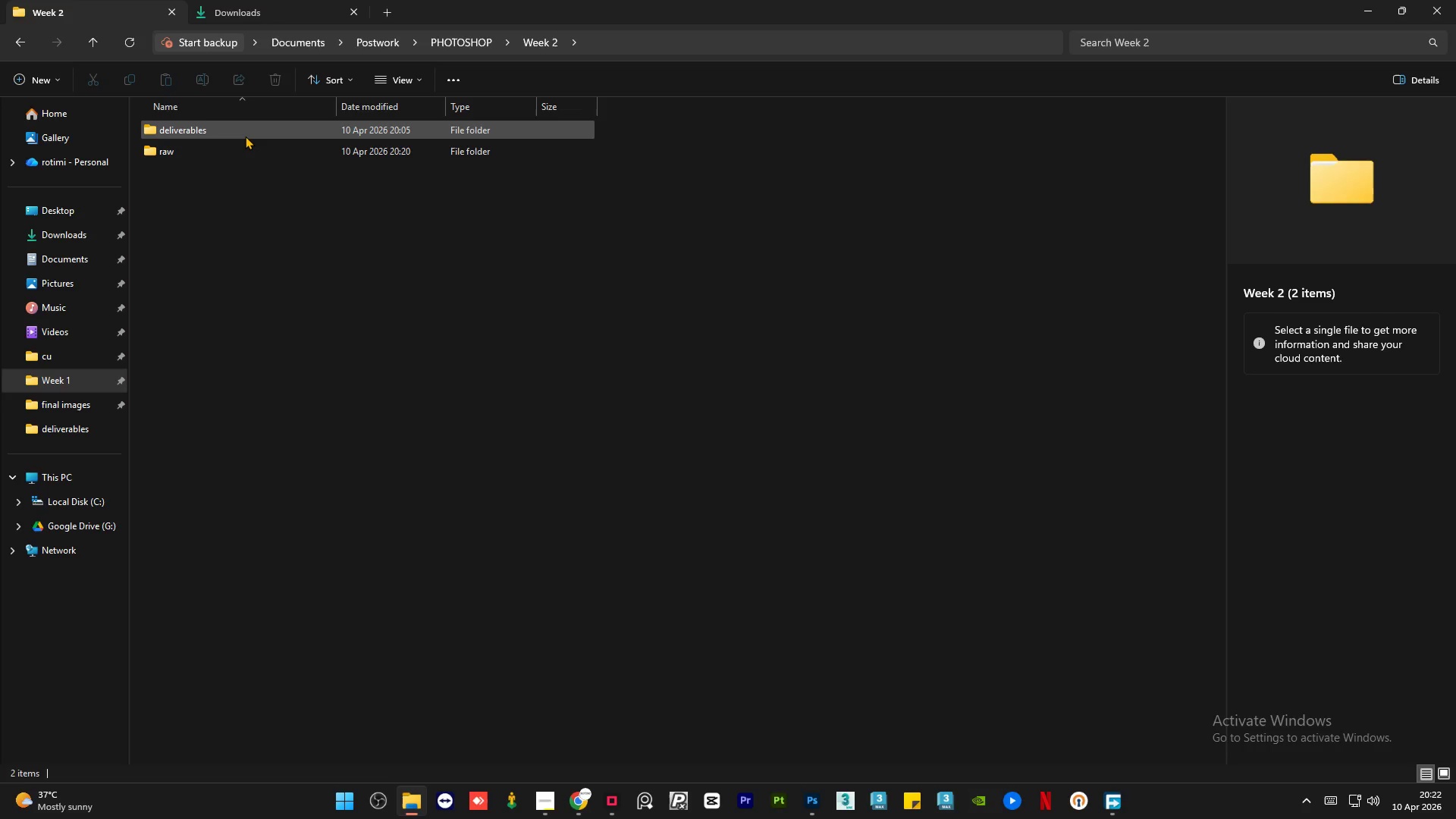 
double_click([245, 136])
 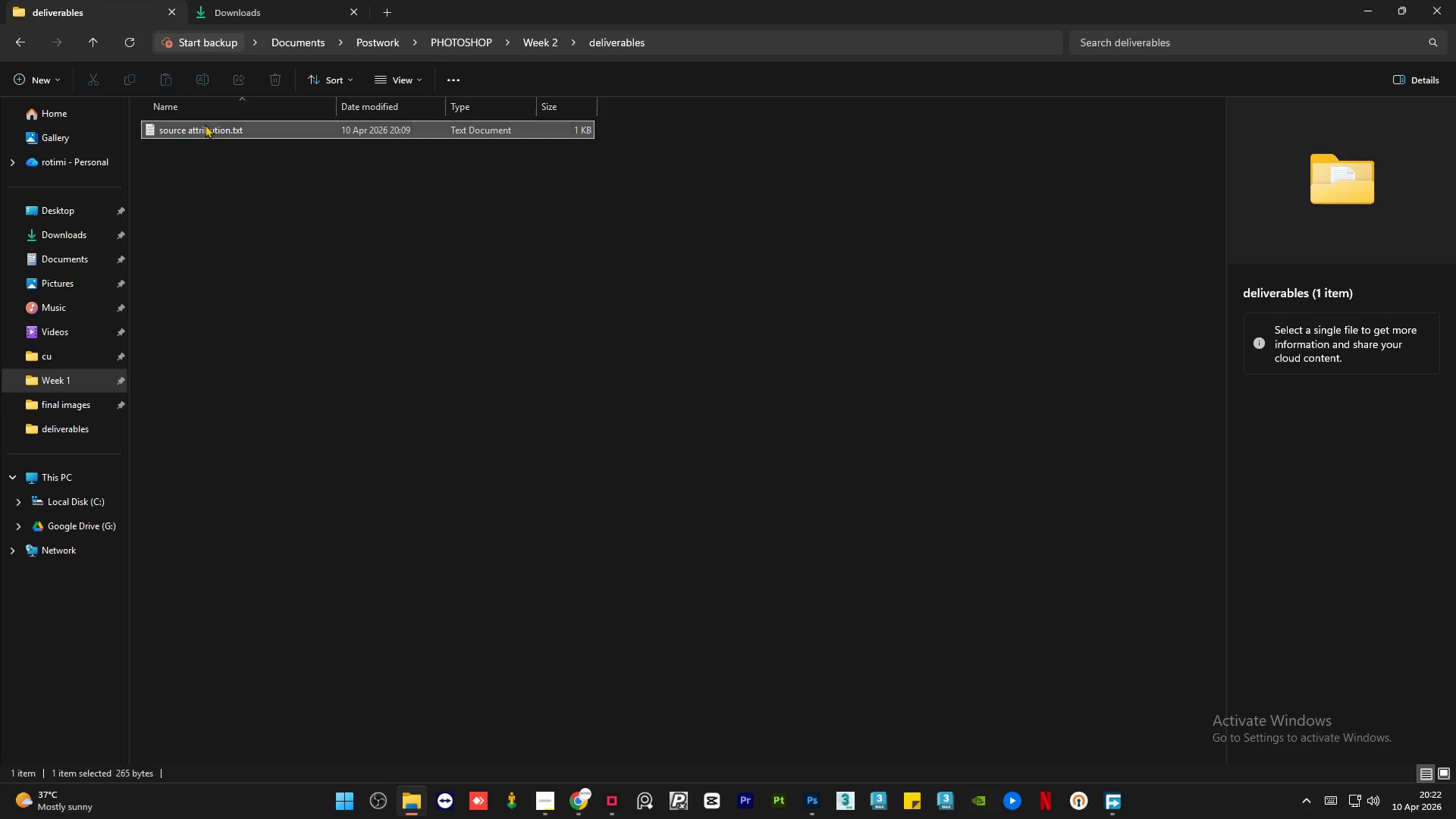 
double_click([205, 124])
 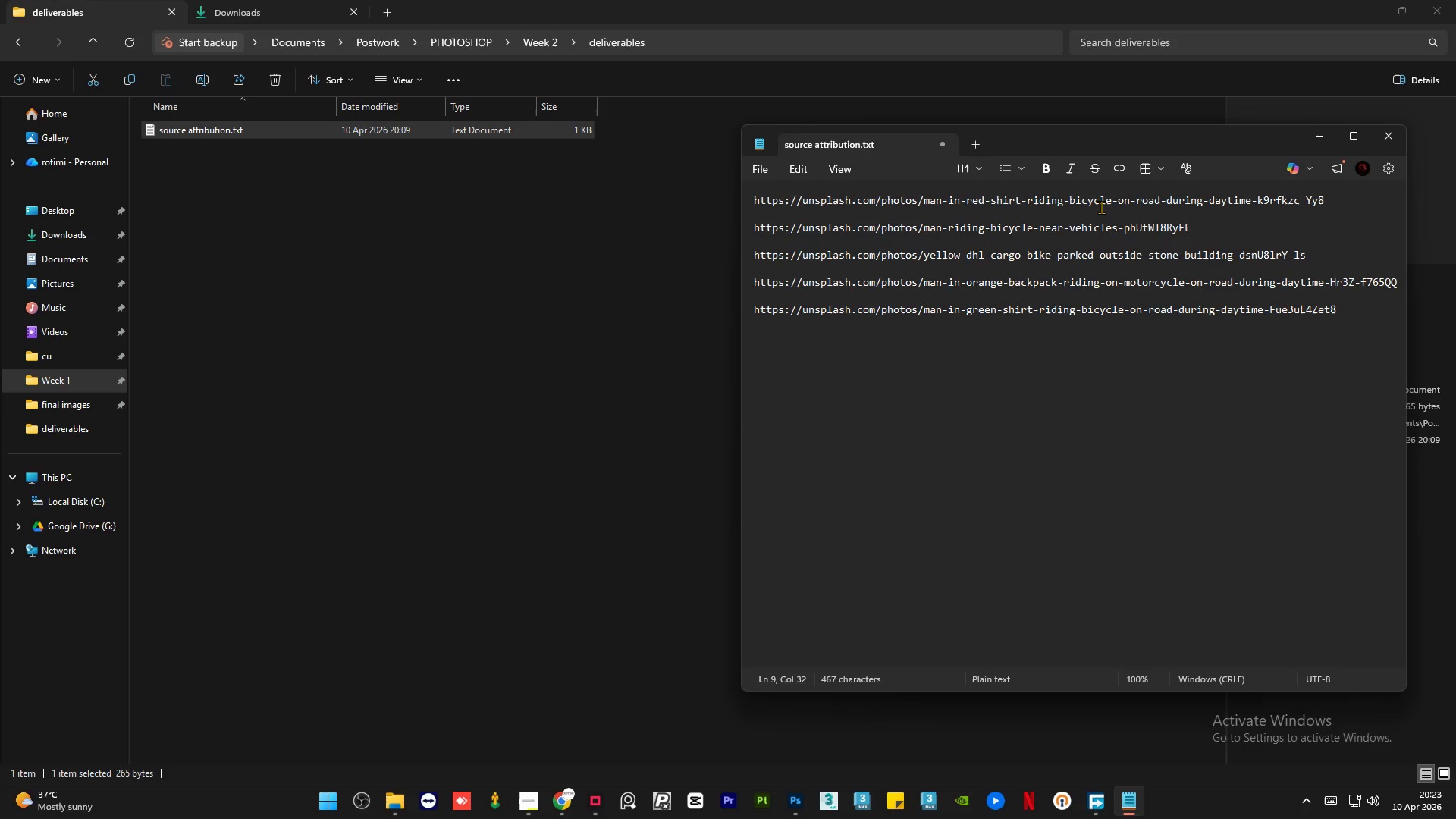 
wait(59.28)
 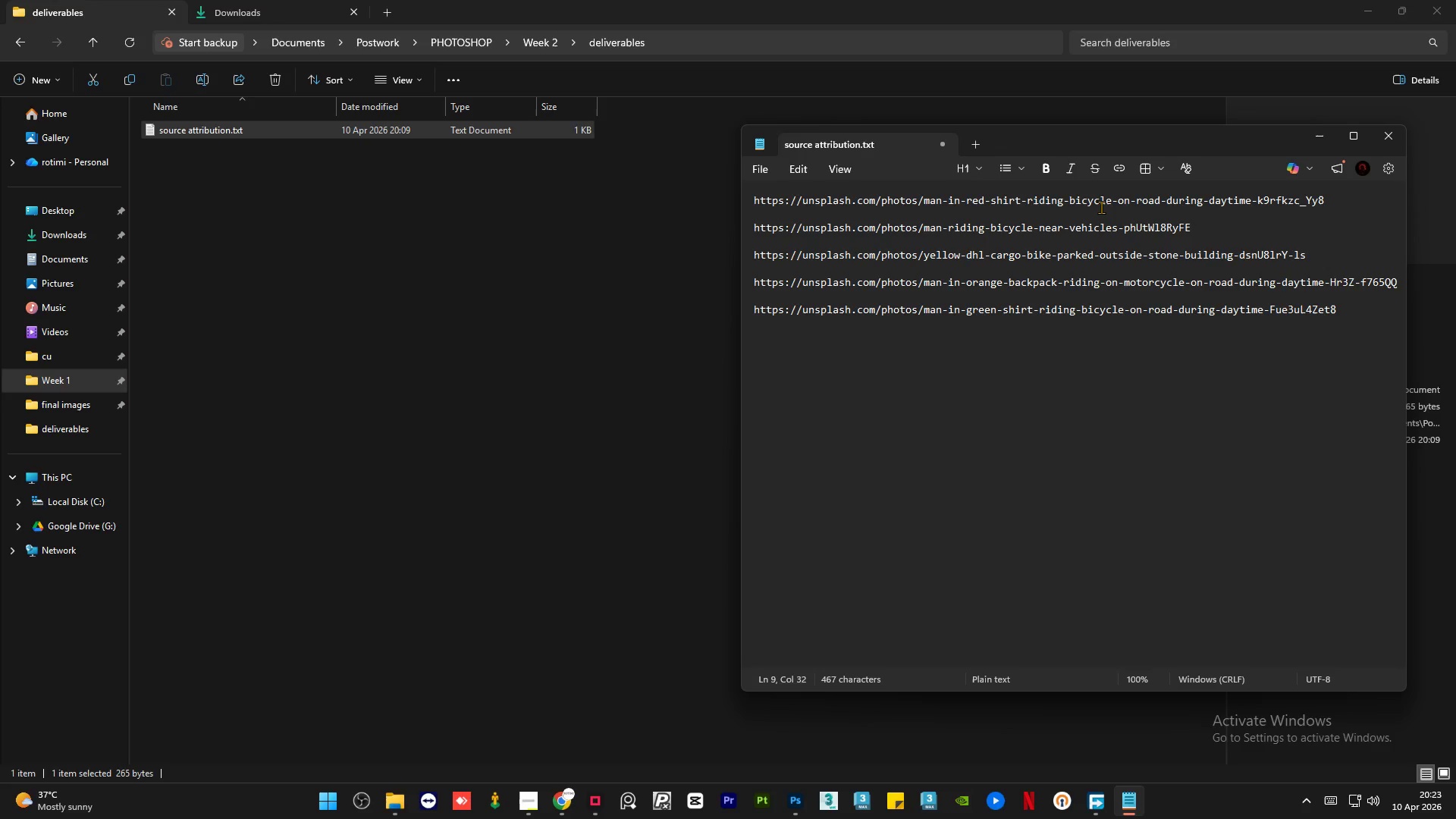 
left_click([1396, 127])
 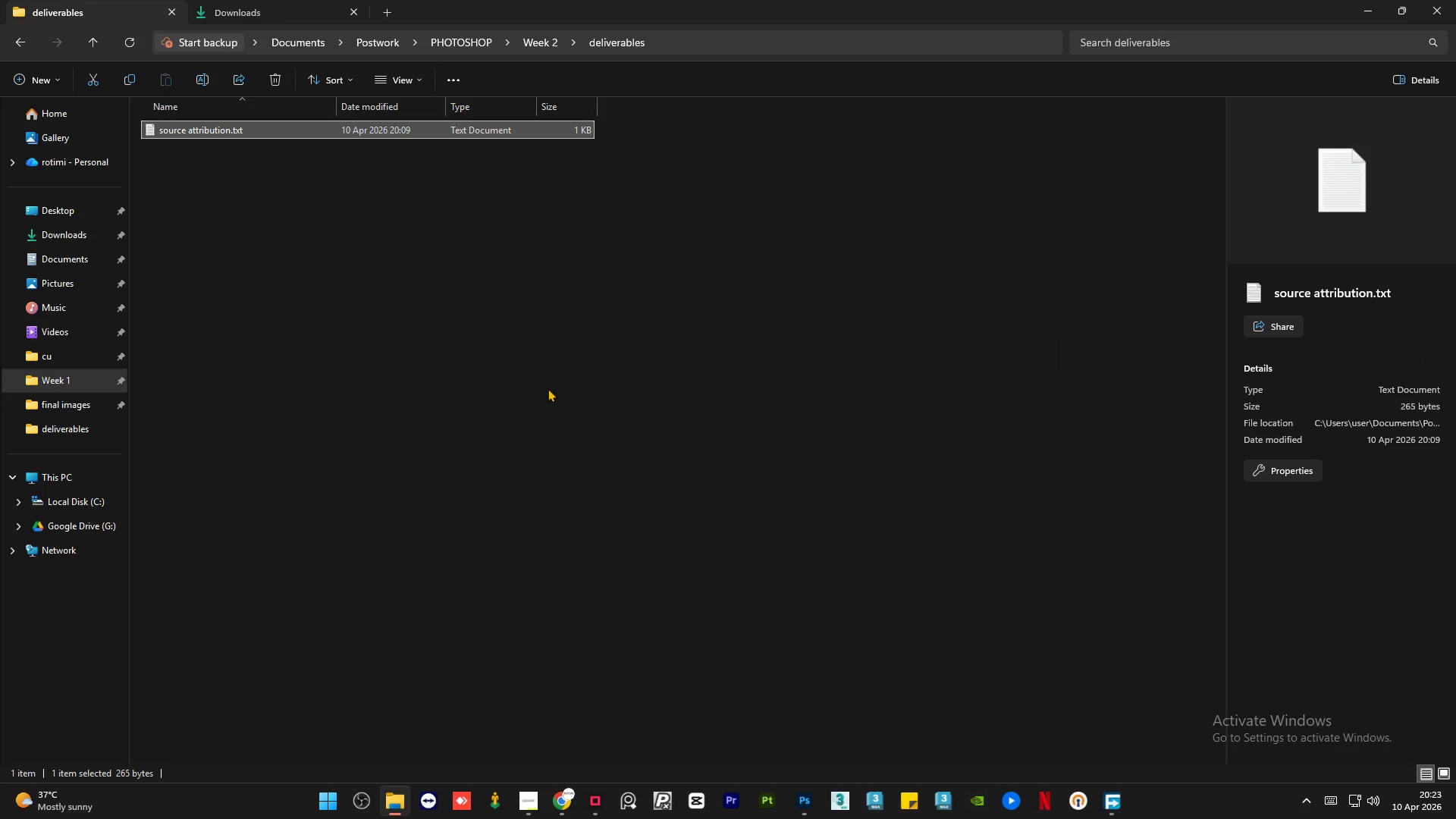 
double_click([547, 388])
 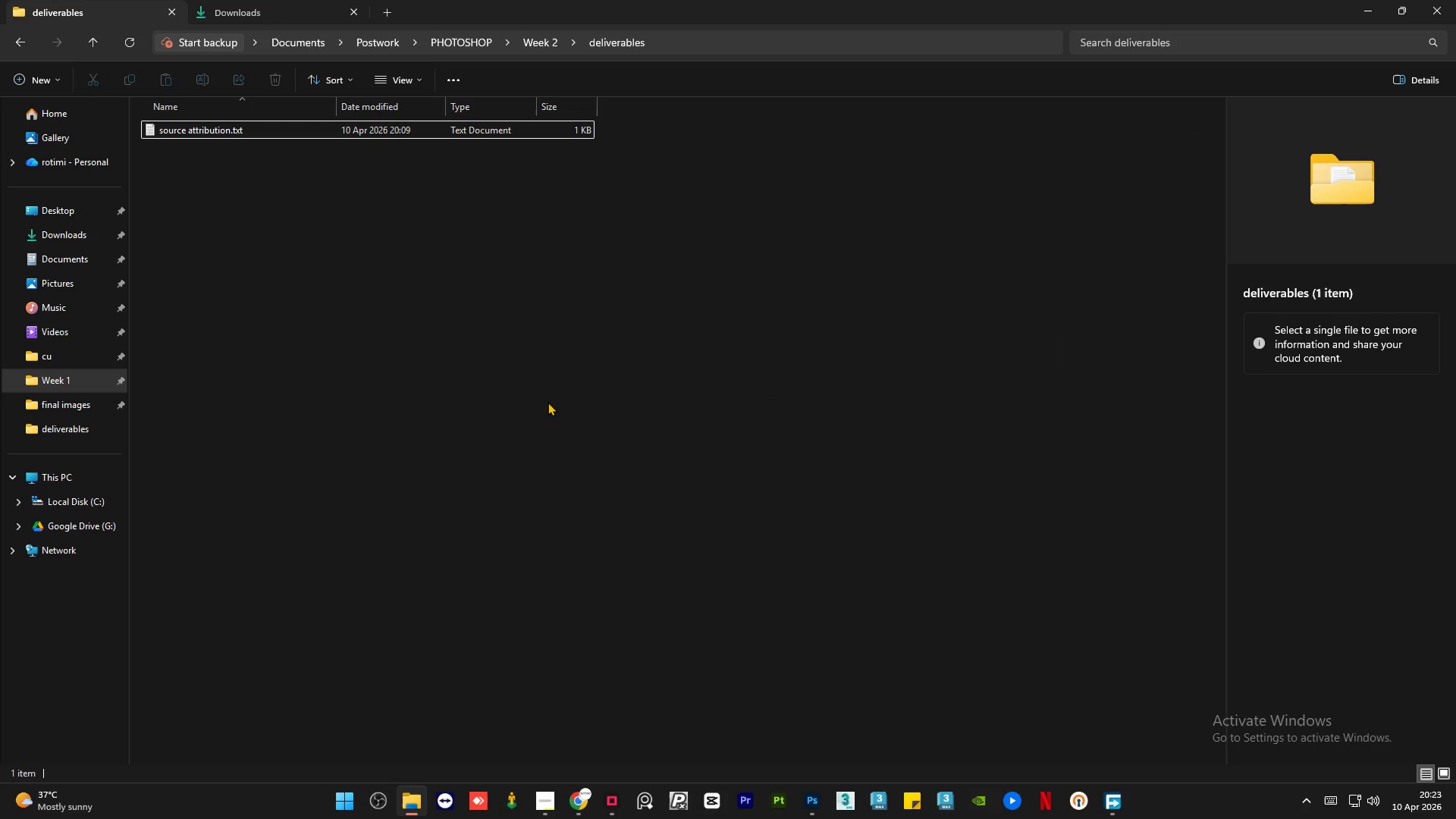 
left_click([548, 402])
 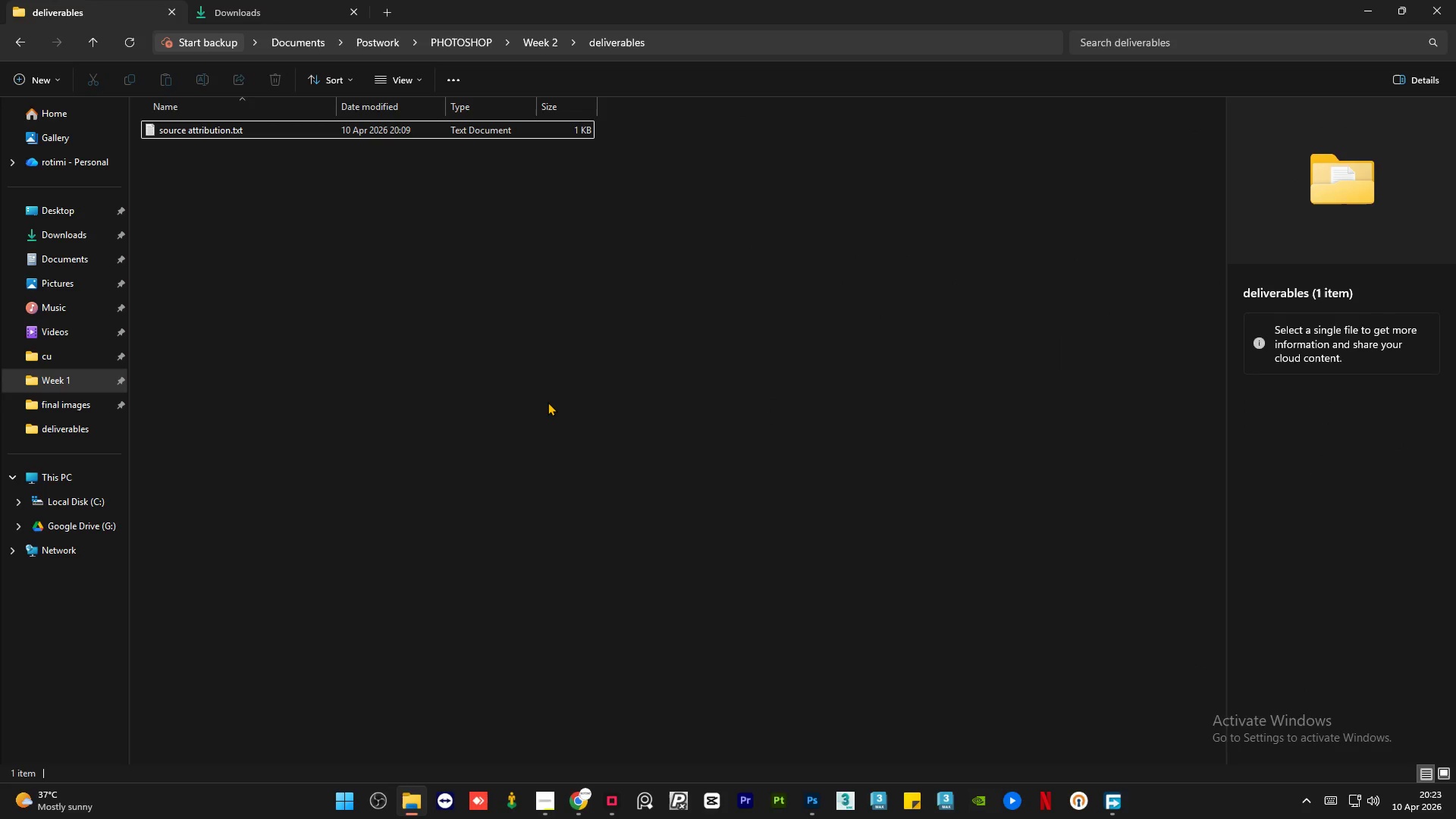 
wait(22.81)
 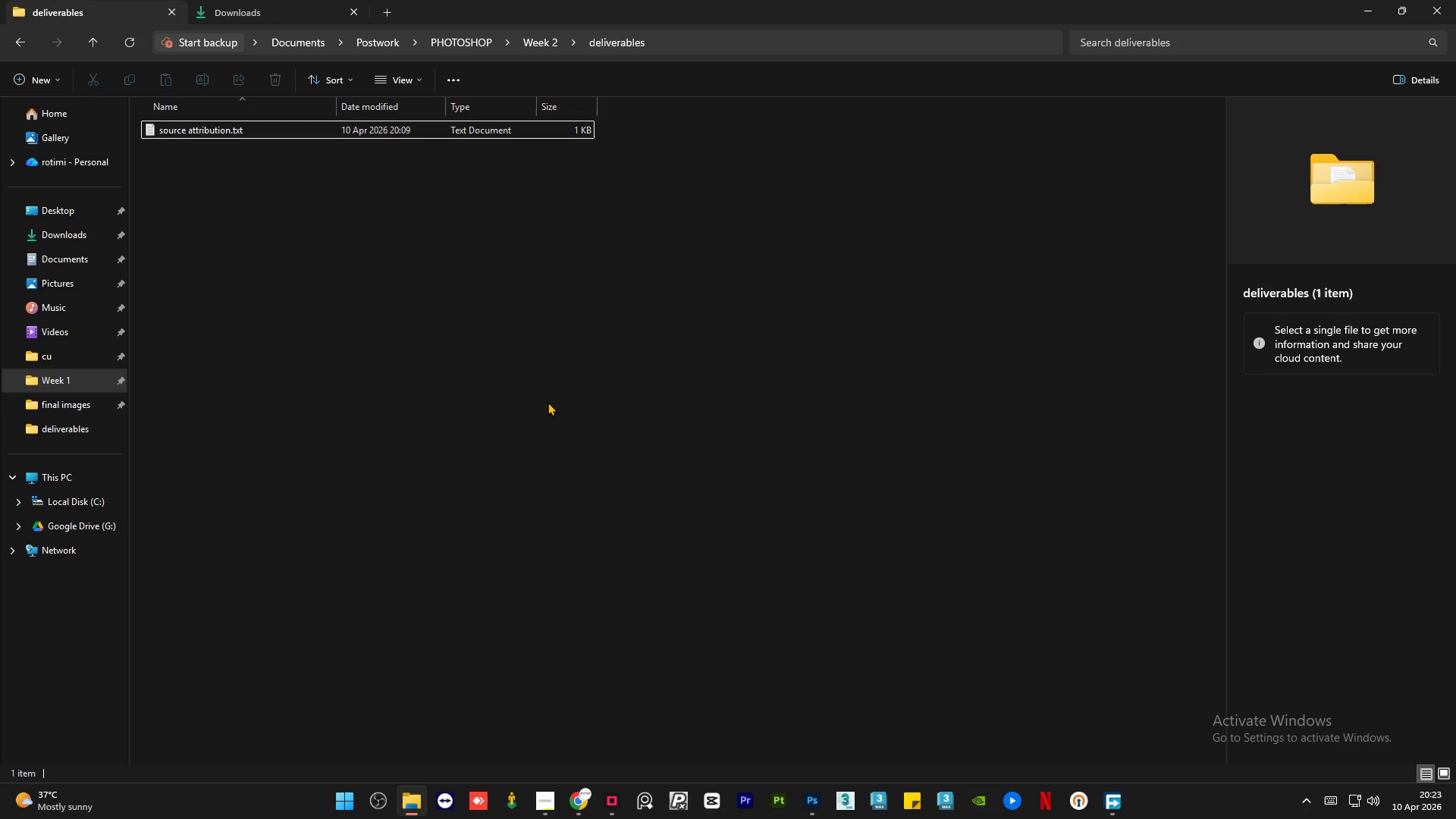 
left_click([584, 817])
 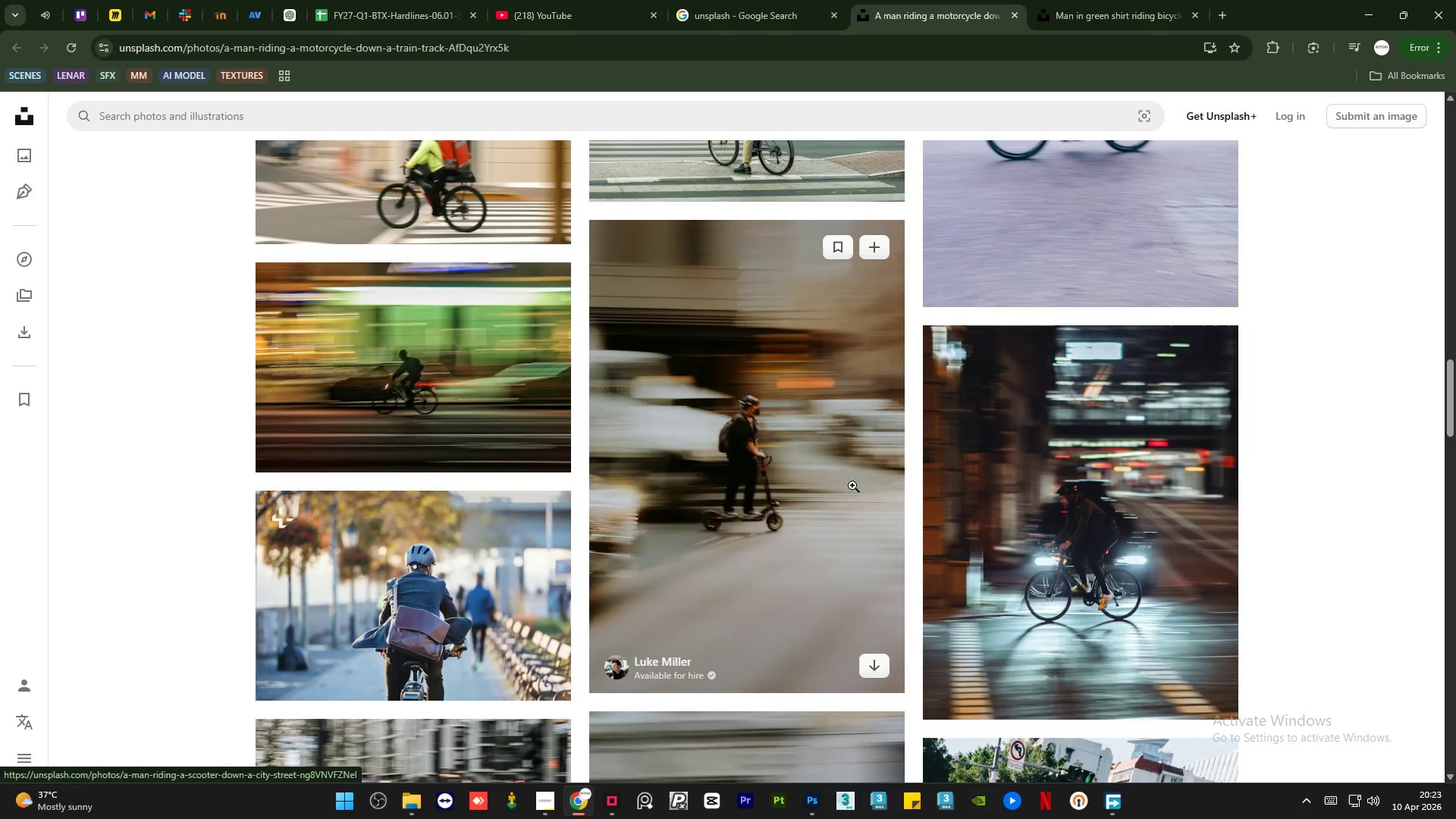 
scroll: coordinate [897, 431], scroll_direction: up, amount: 6.0
 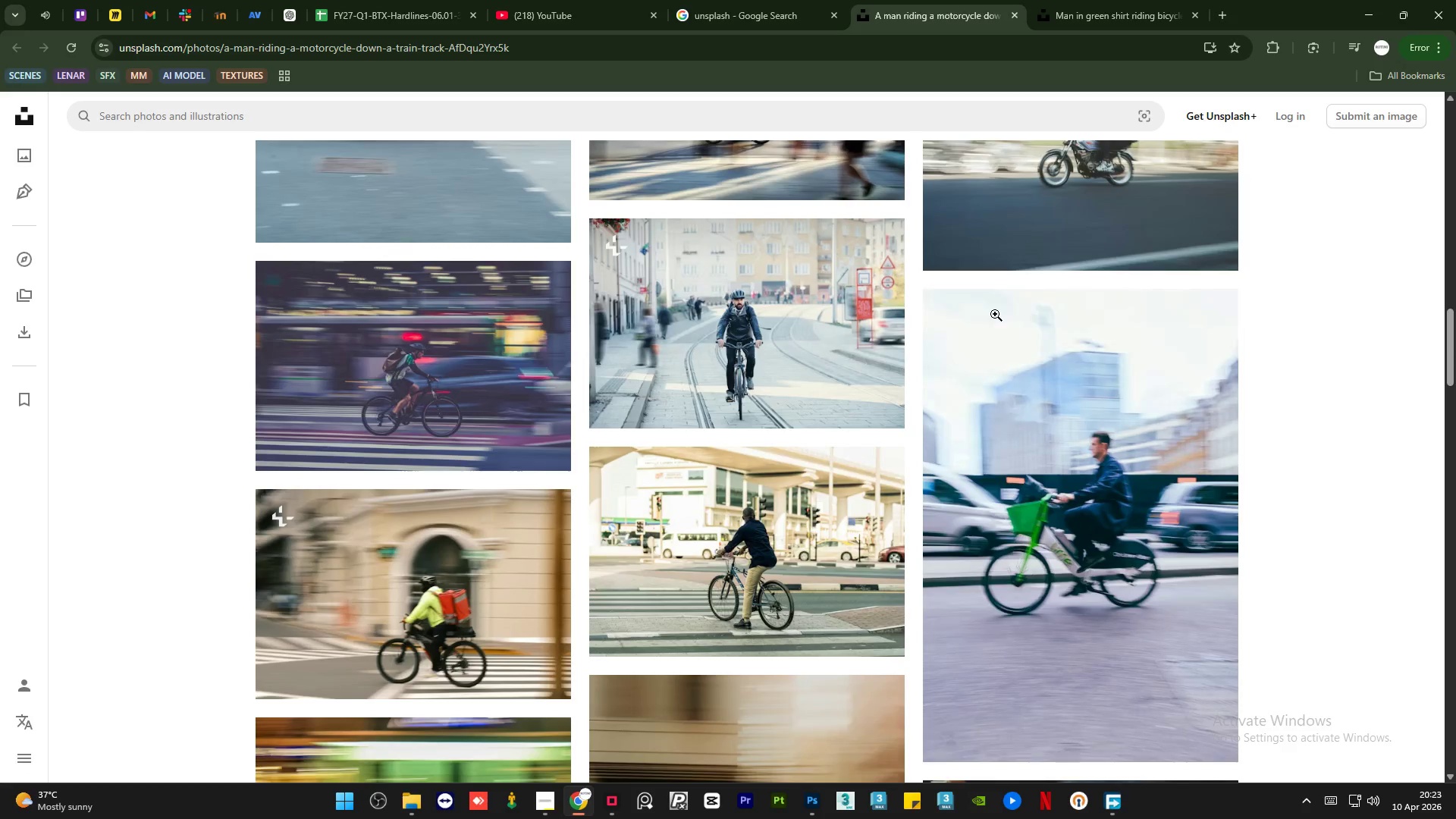 
left_click([1114, 0])
 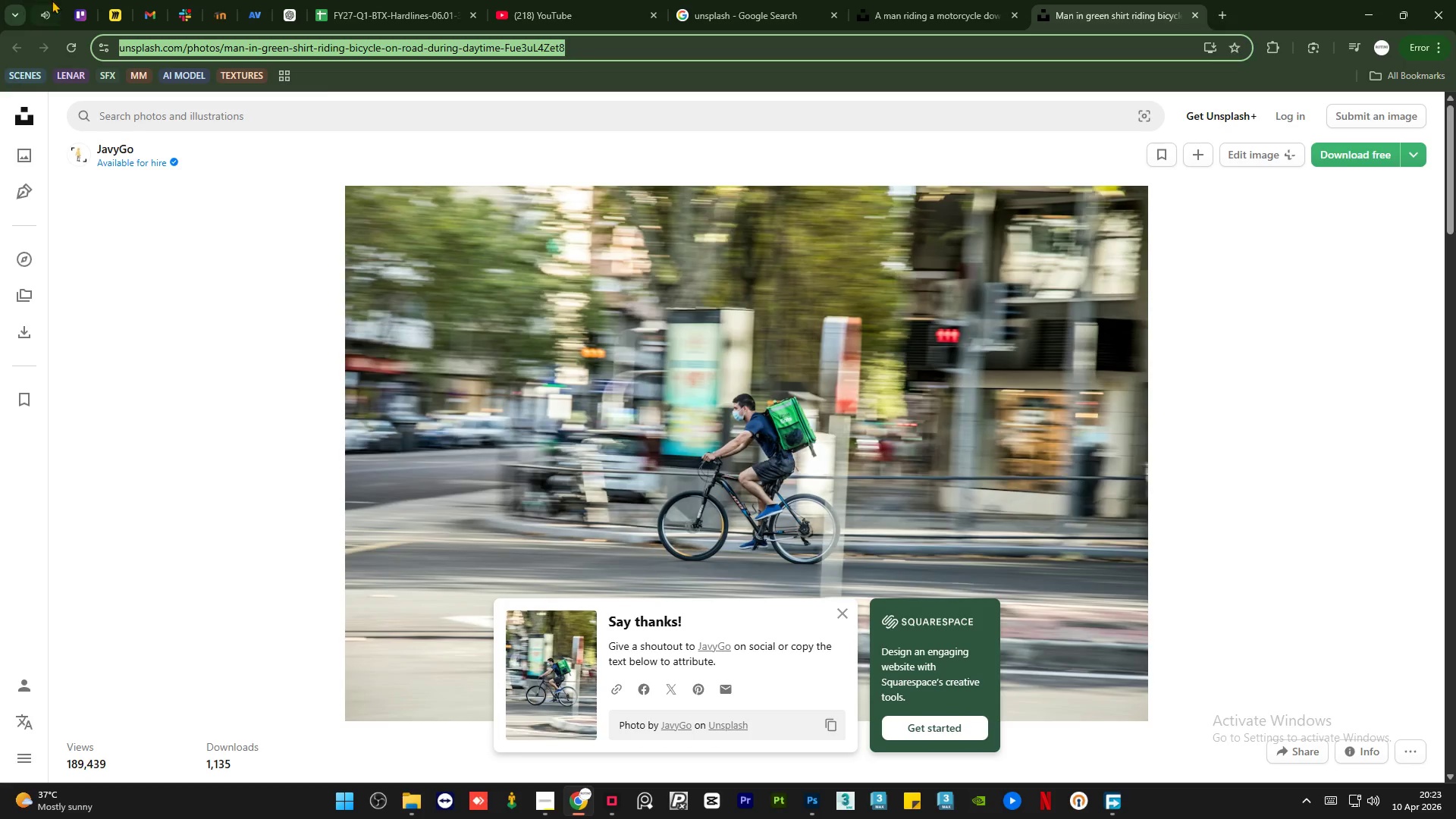 
left_click([46, 0])
 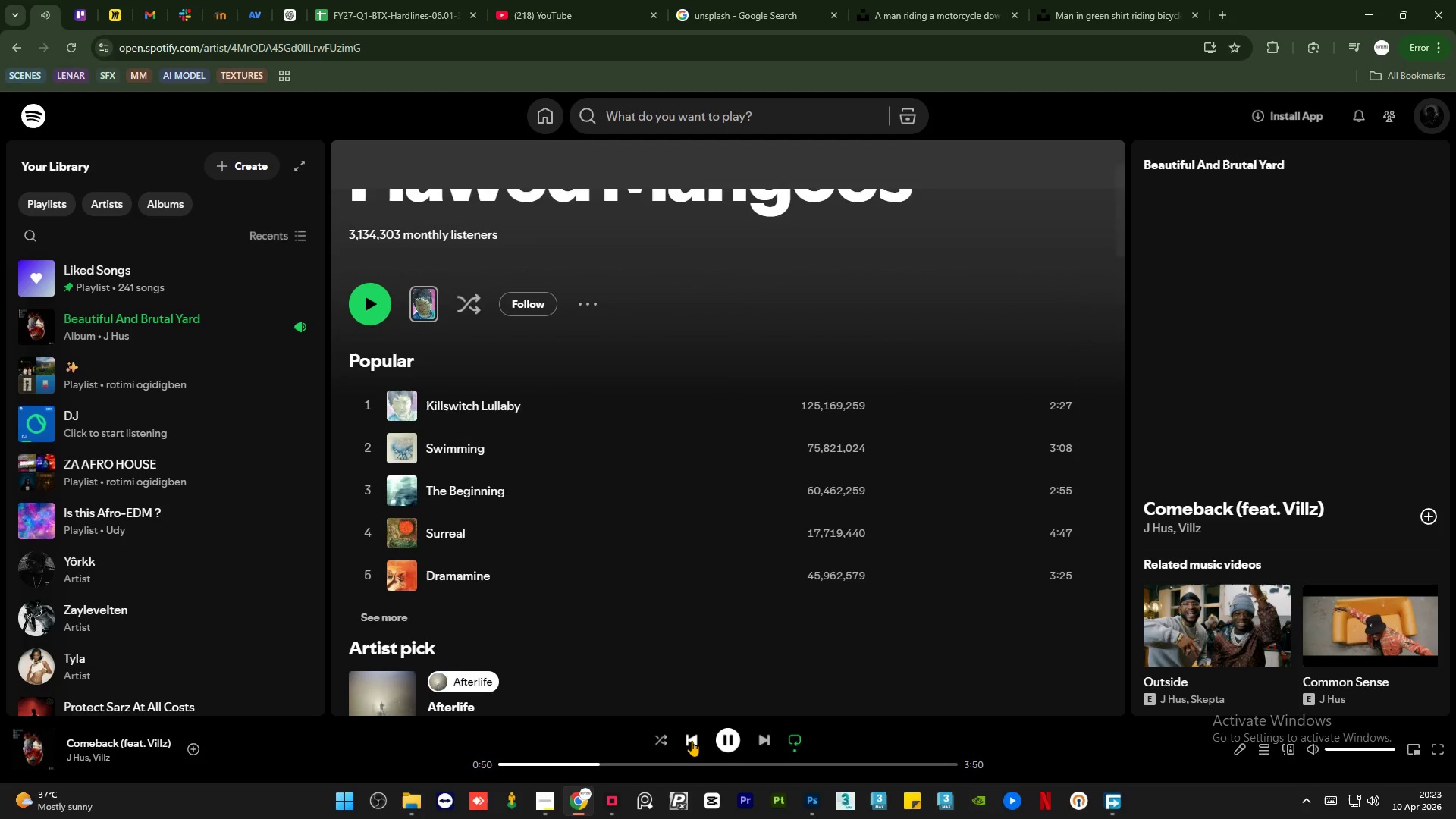 
left_click([692, 741])
 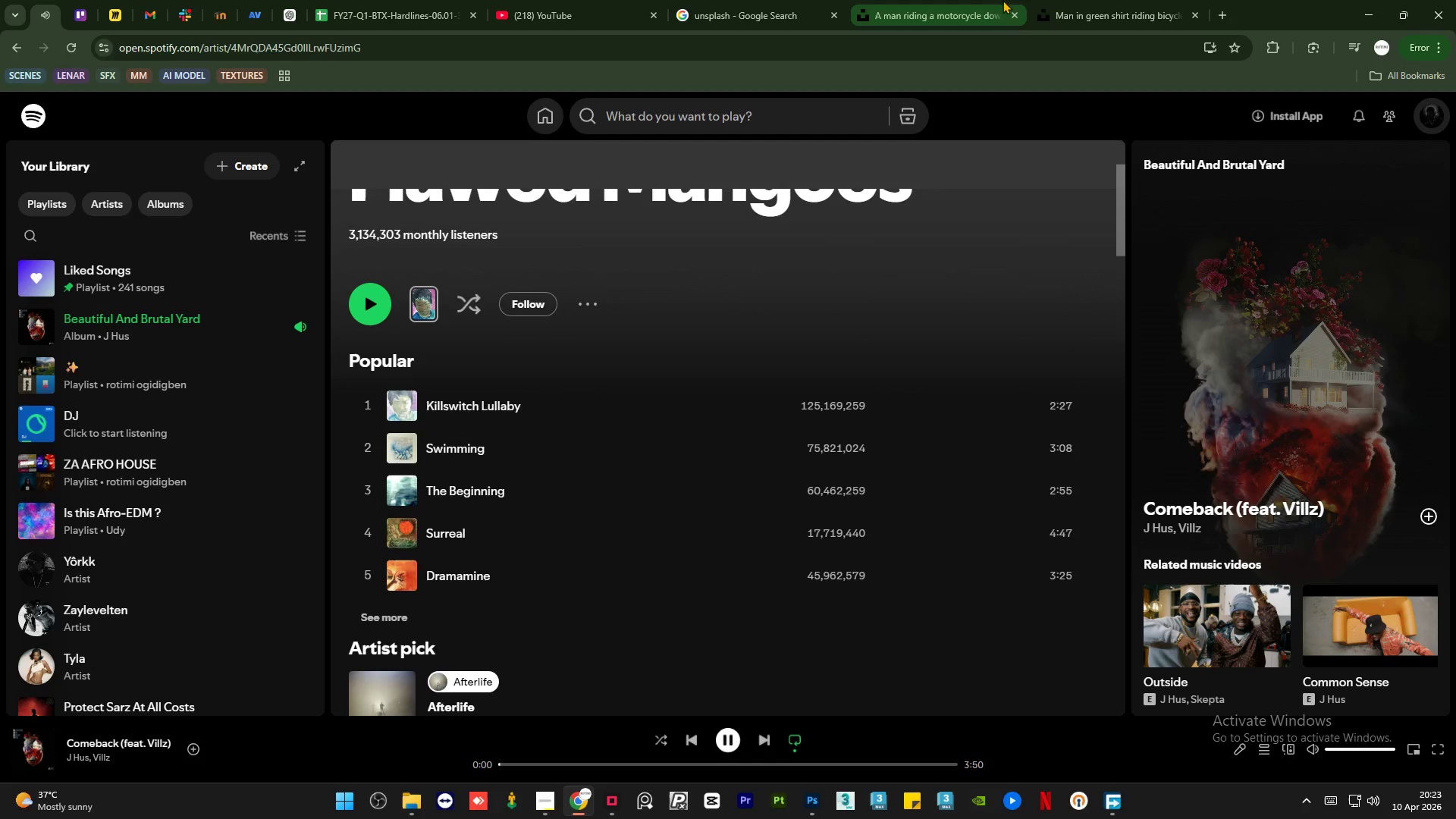 
left_click([1084, 0])
 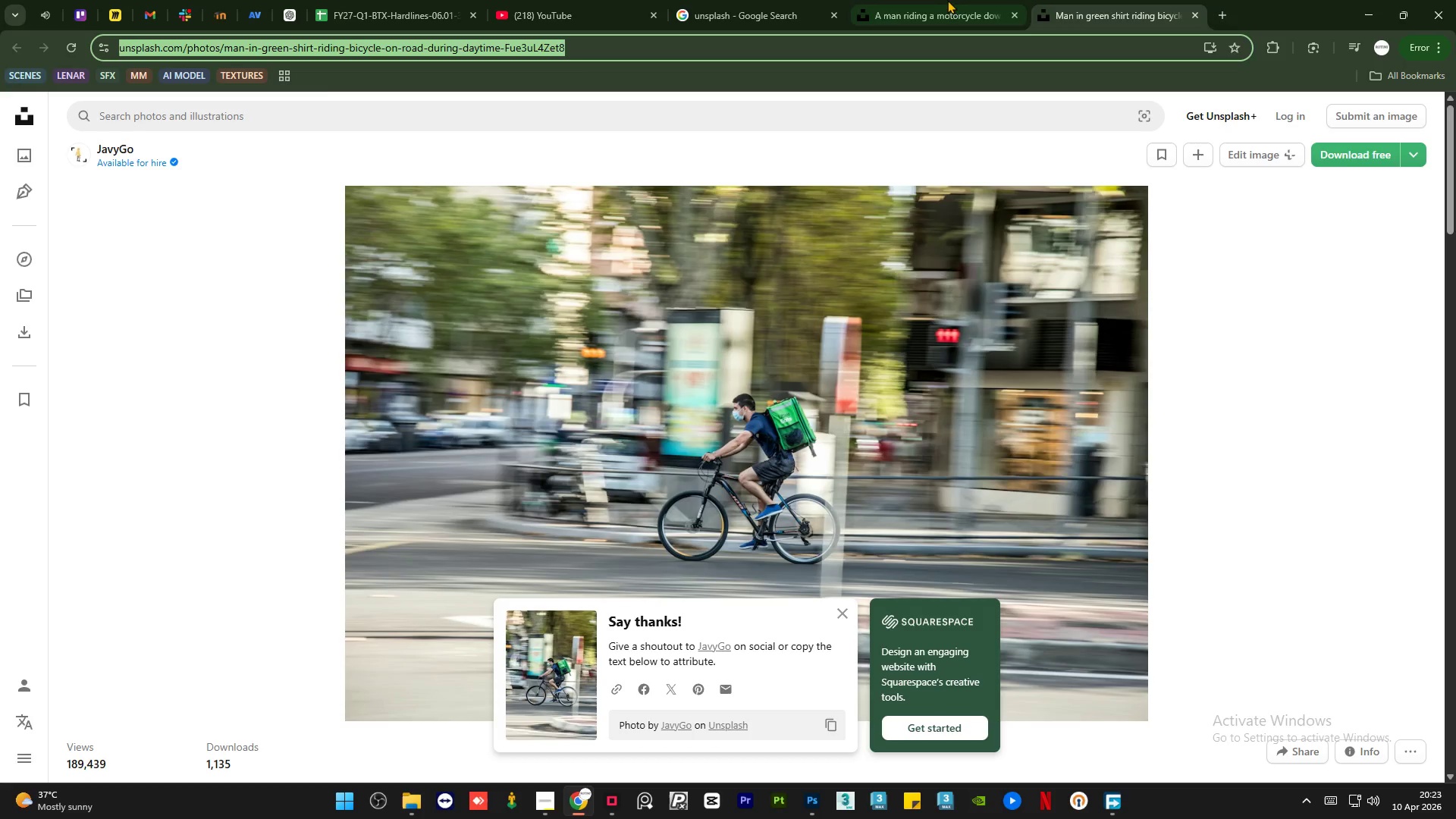 
left_click([941, 0])
 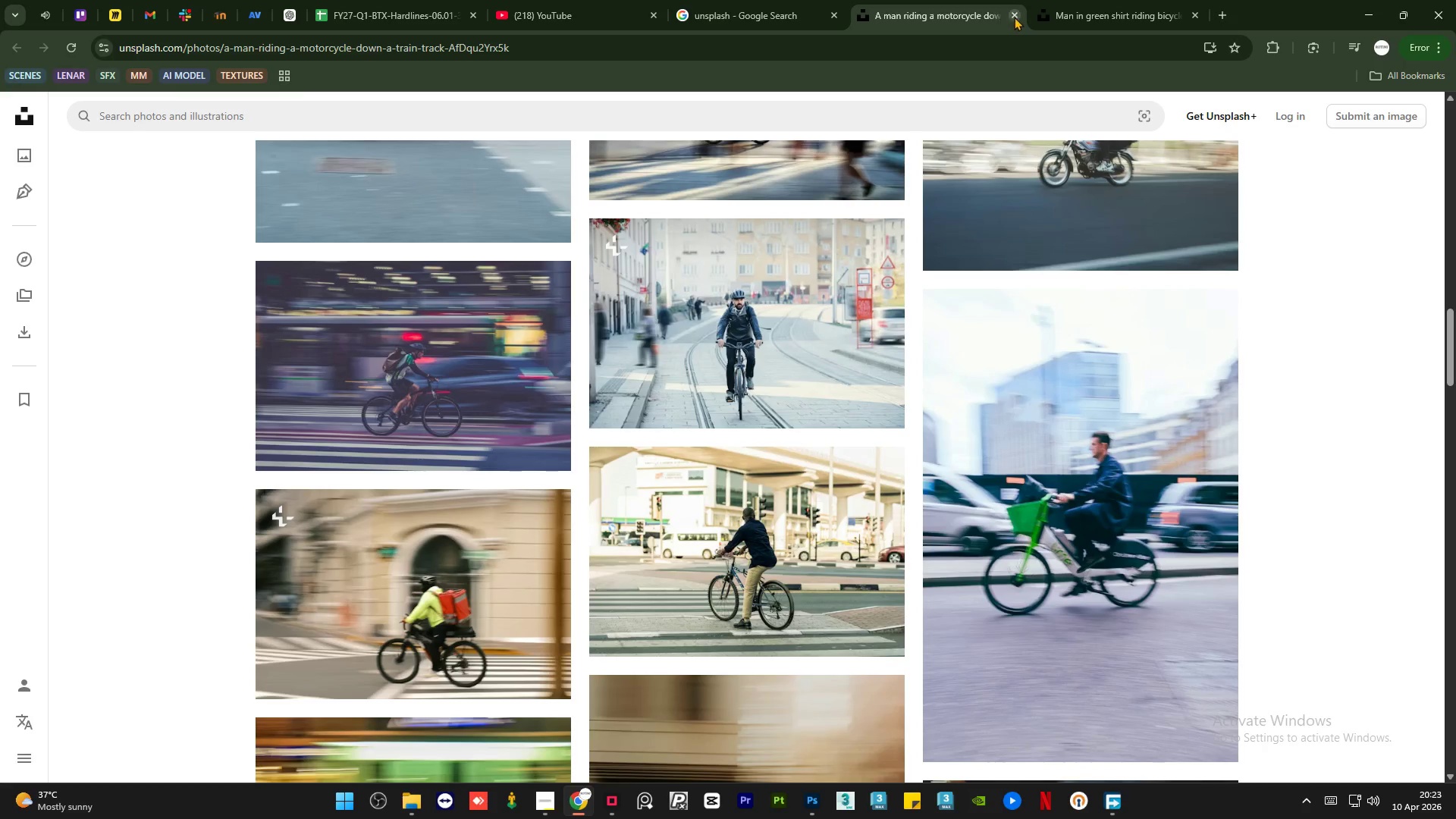 
left_click([1015, 15])
 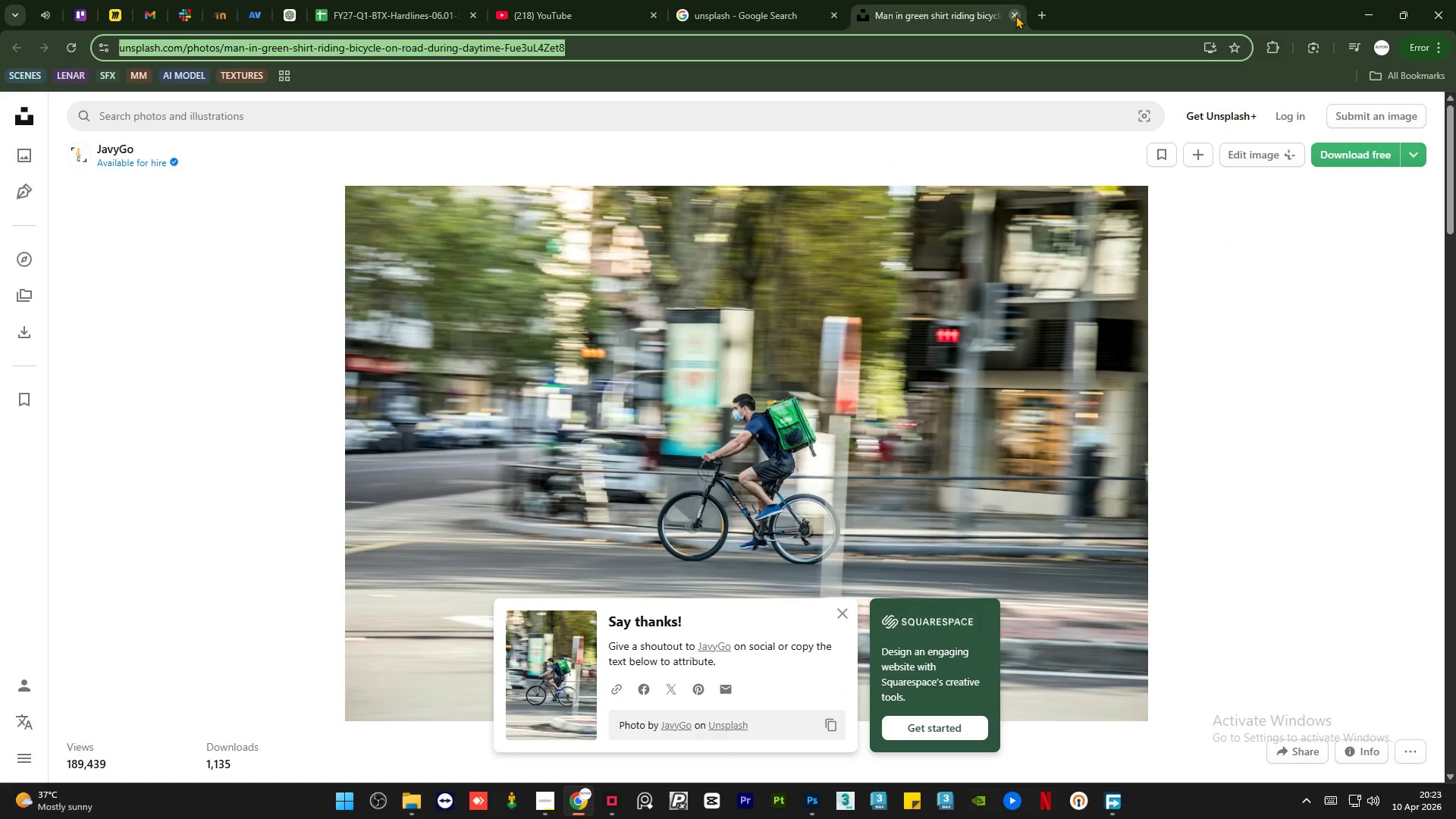 
left_click([1015, 15])
 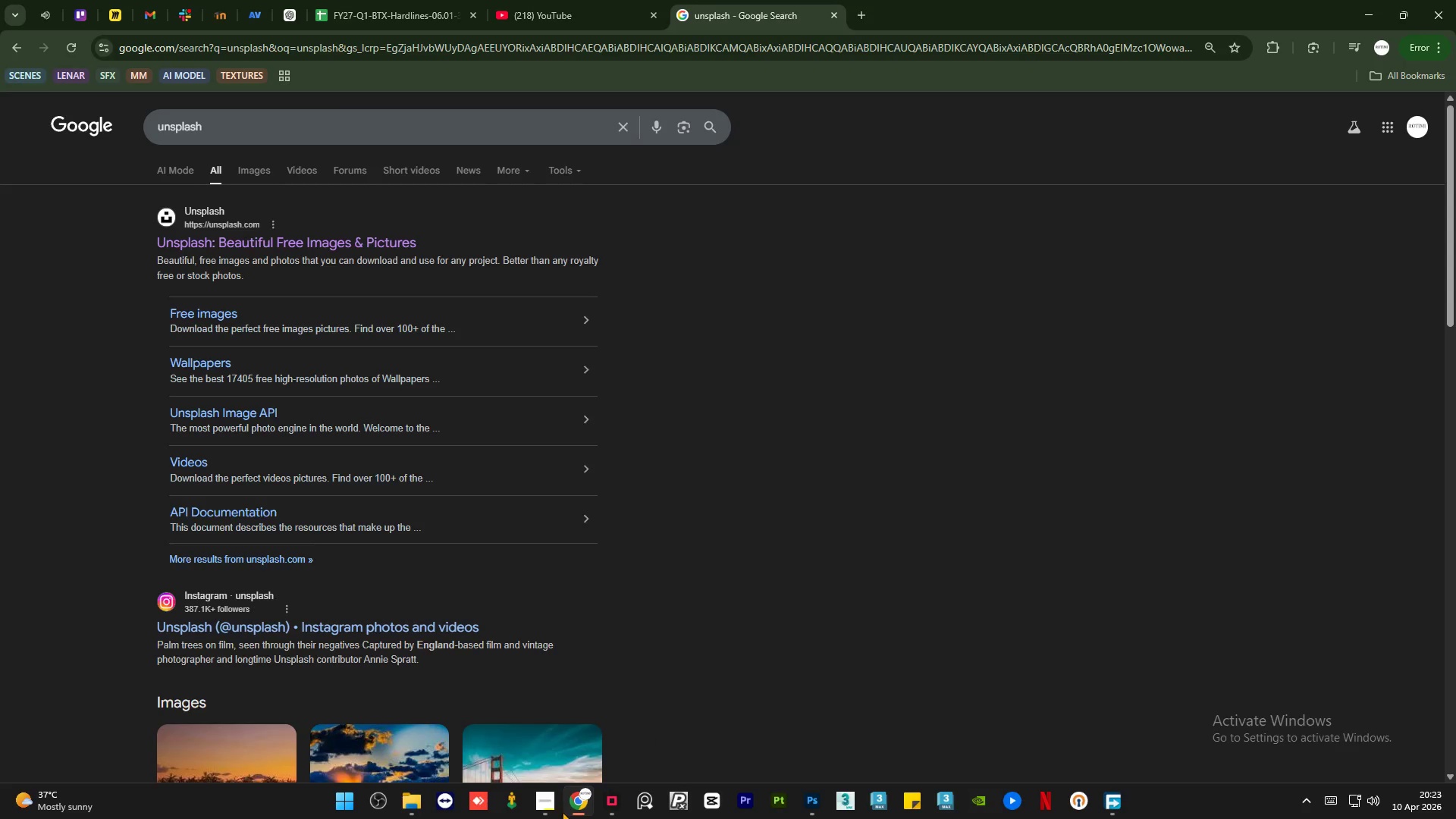 
left_click([537, 812])